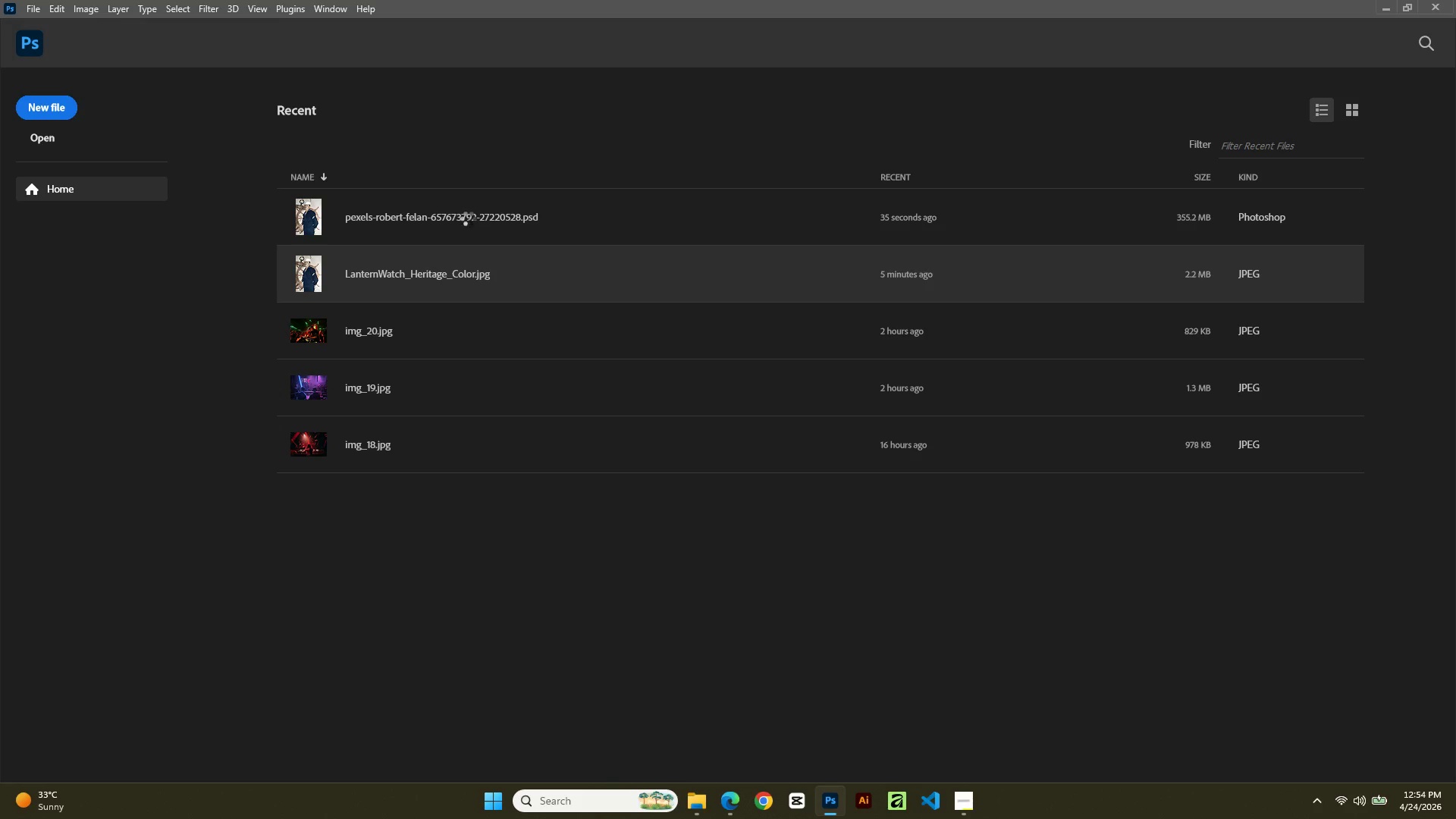 
scroll: coordinate [1329, 317], scroll_direction: down, amount: 5.0
 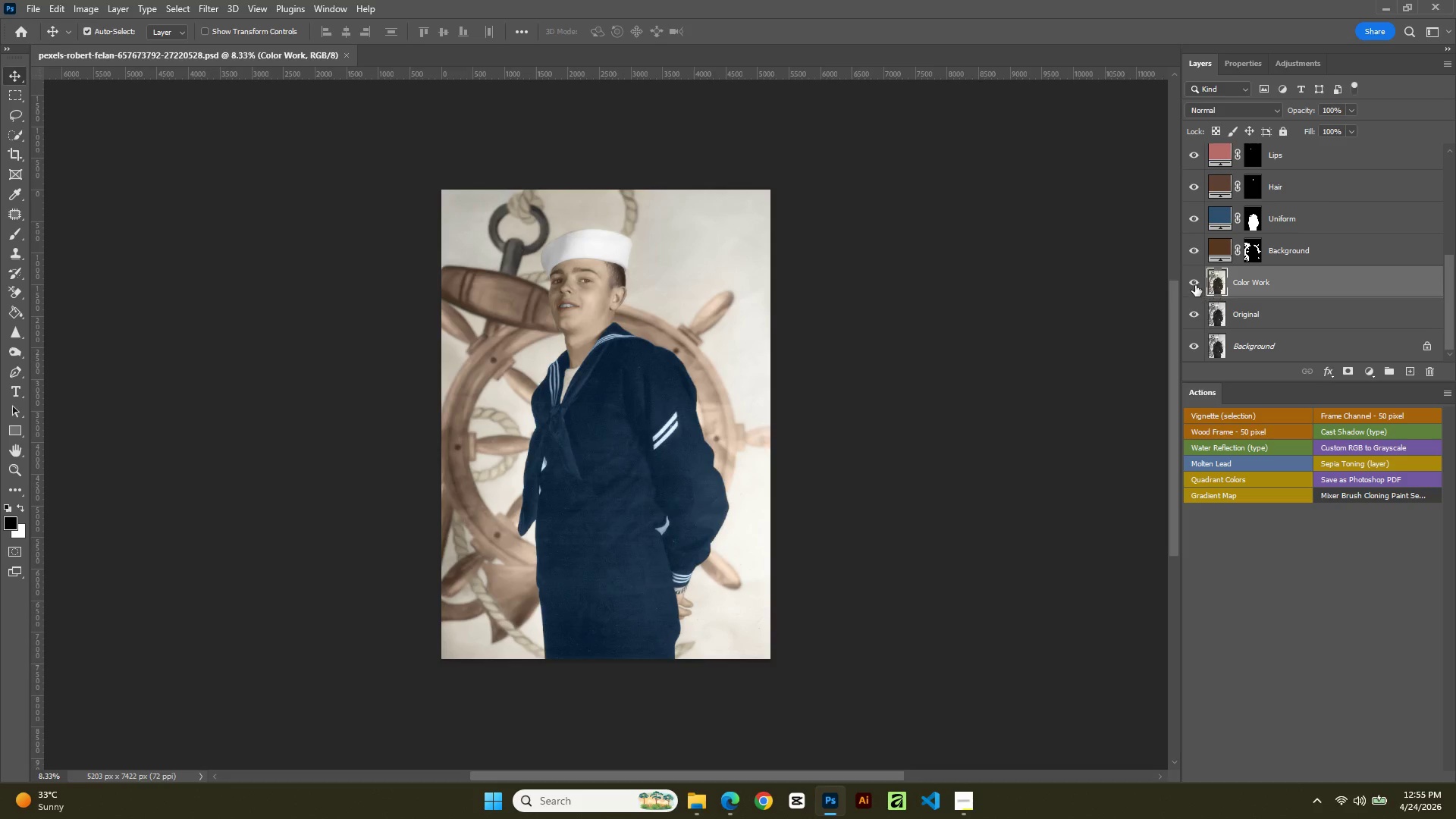 
left_click([1192, 281])
 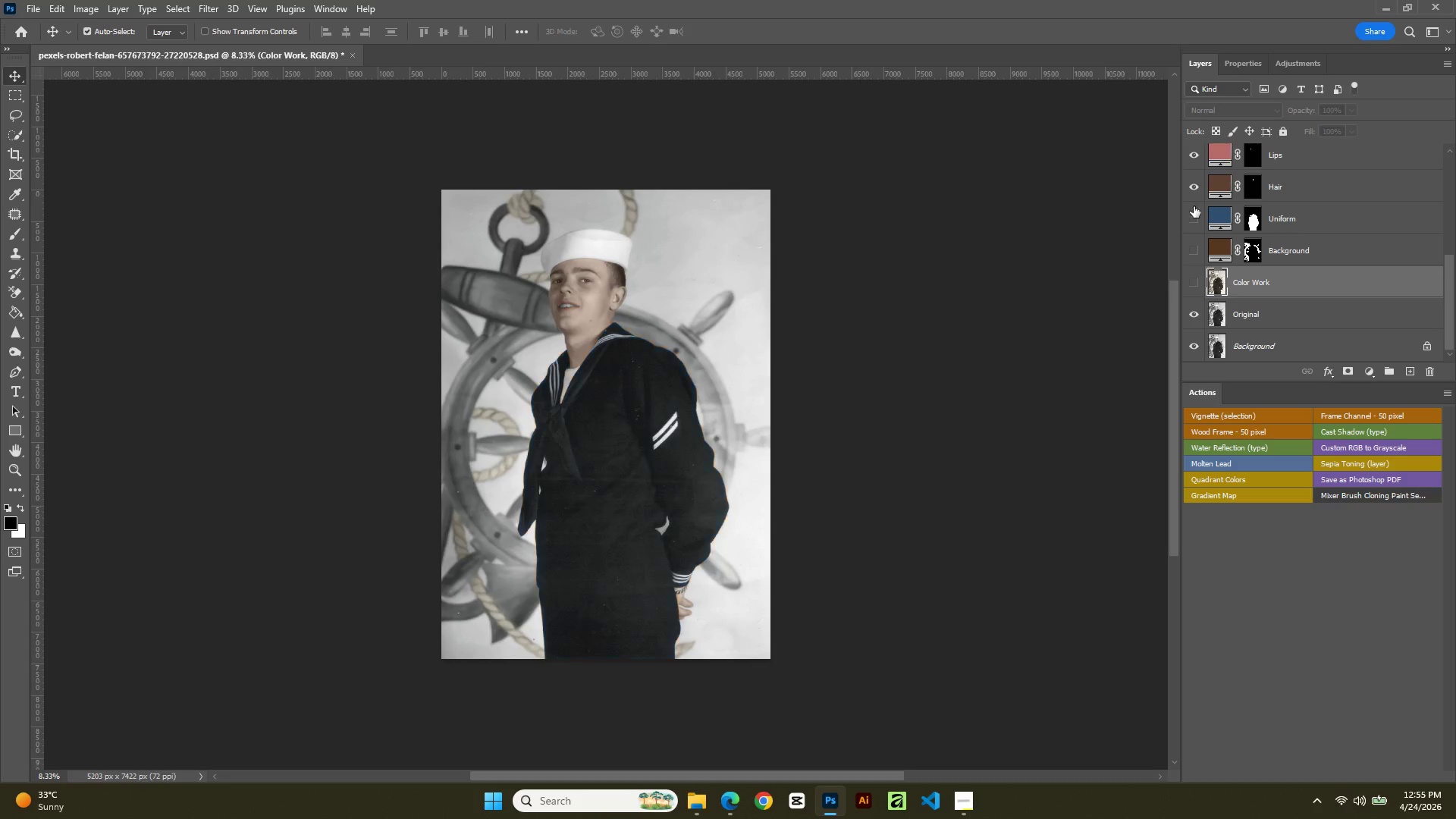 
left_click([1199, 182])
 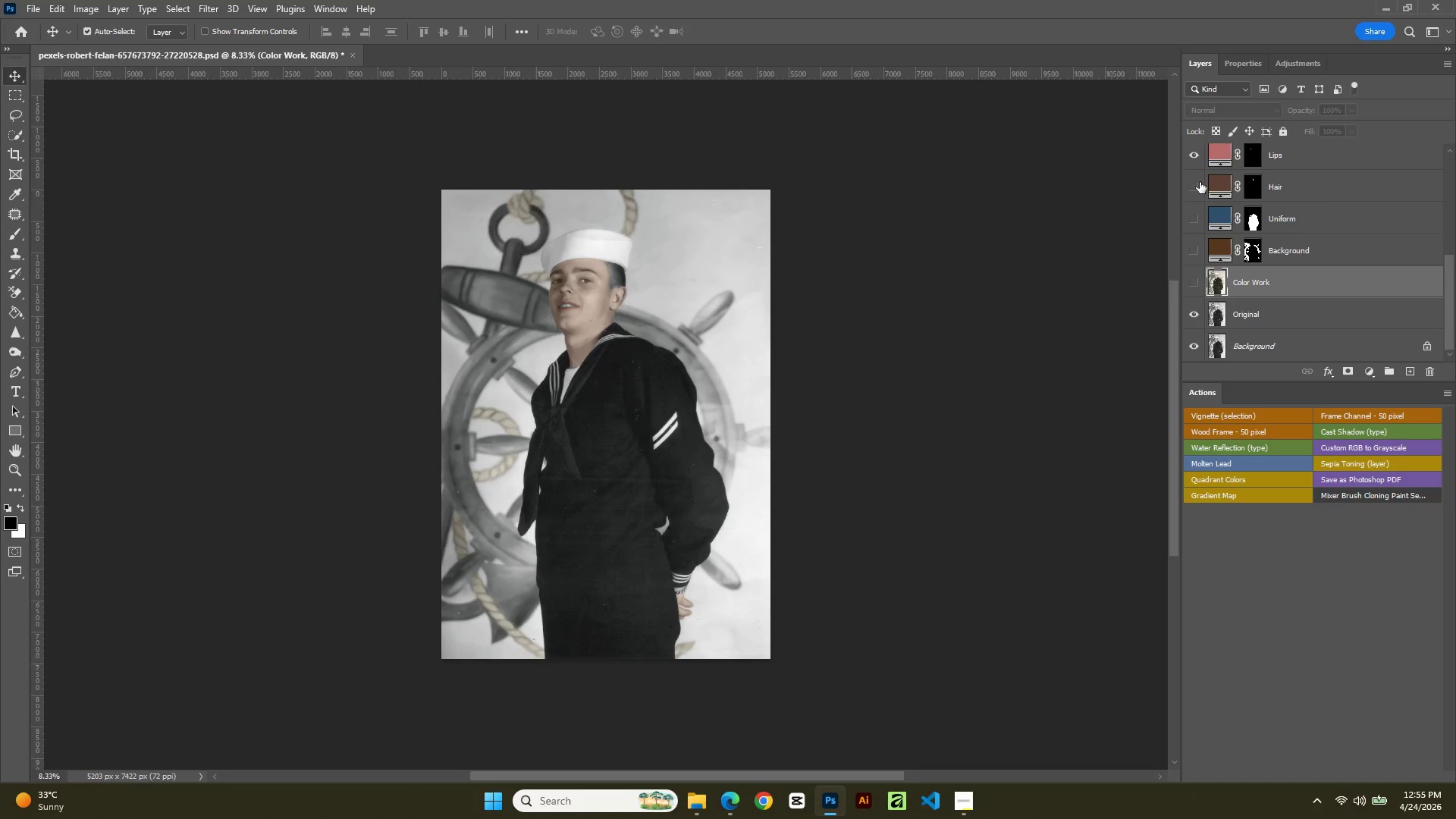 
scroll: coordinate [1200, 182], scroll_direction: up, amount: 2.0
 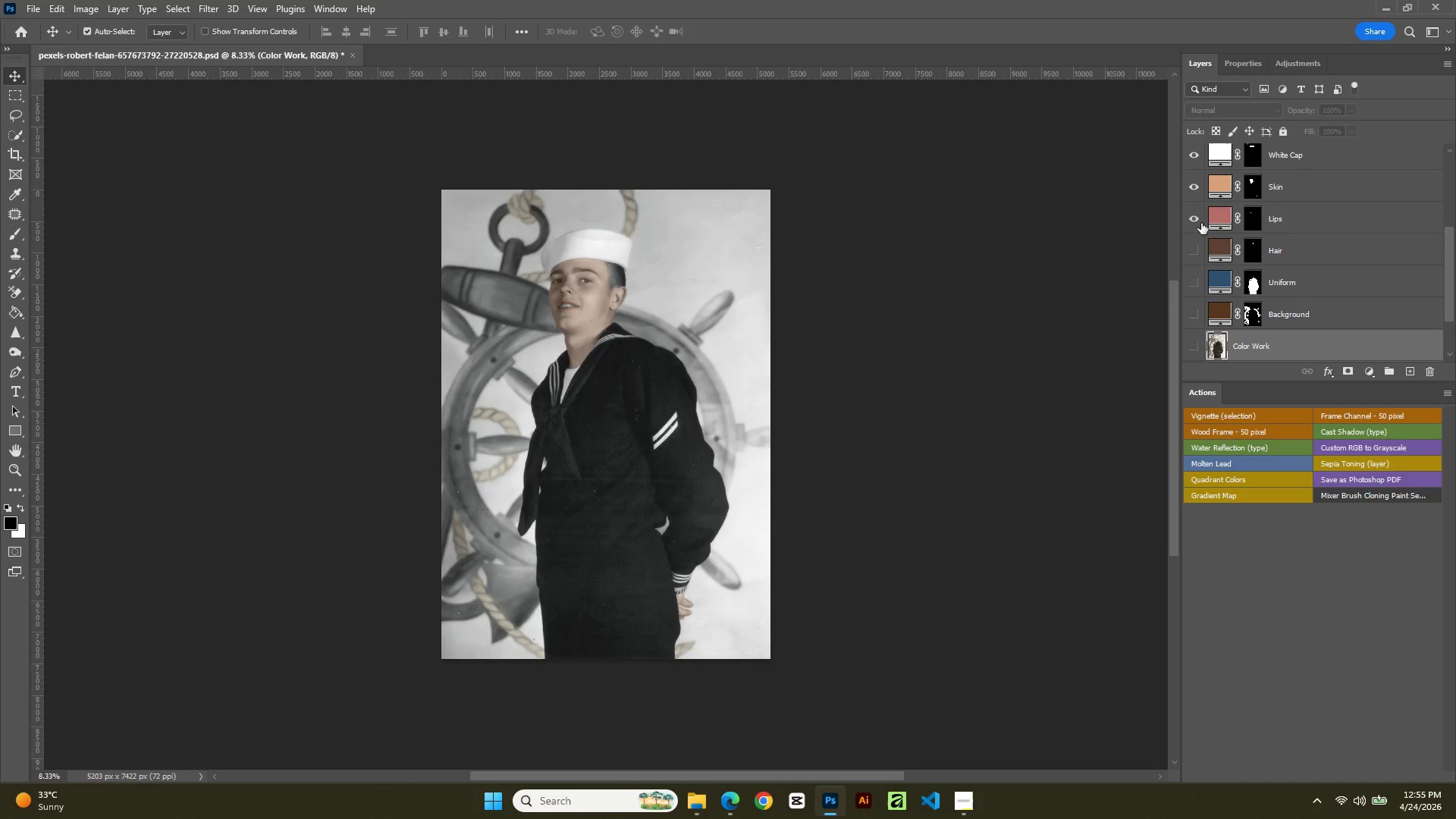 
left_click([1201, 223])
 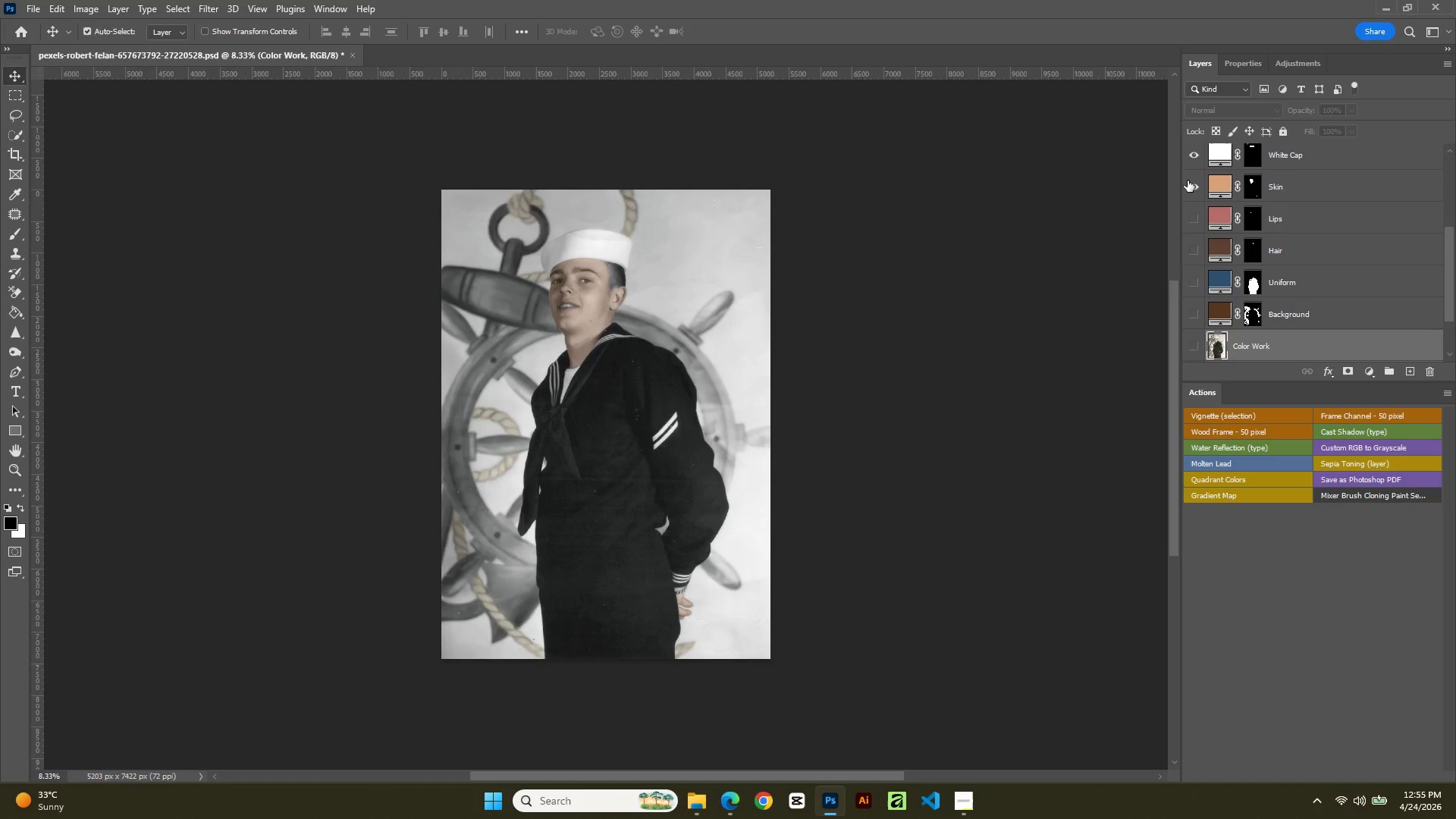 
left_click([1188, 180])
 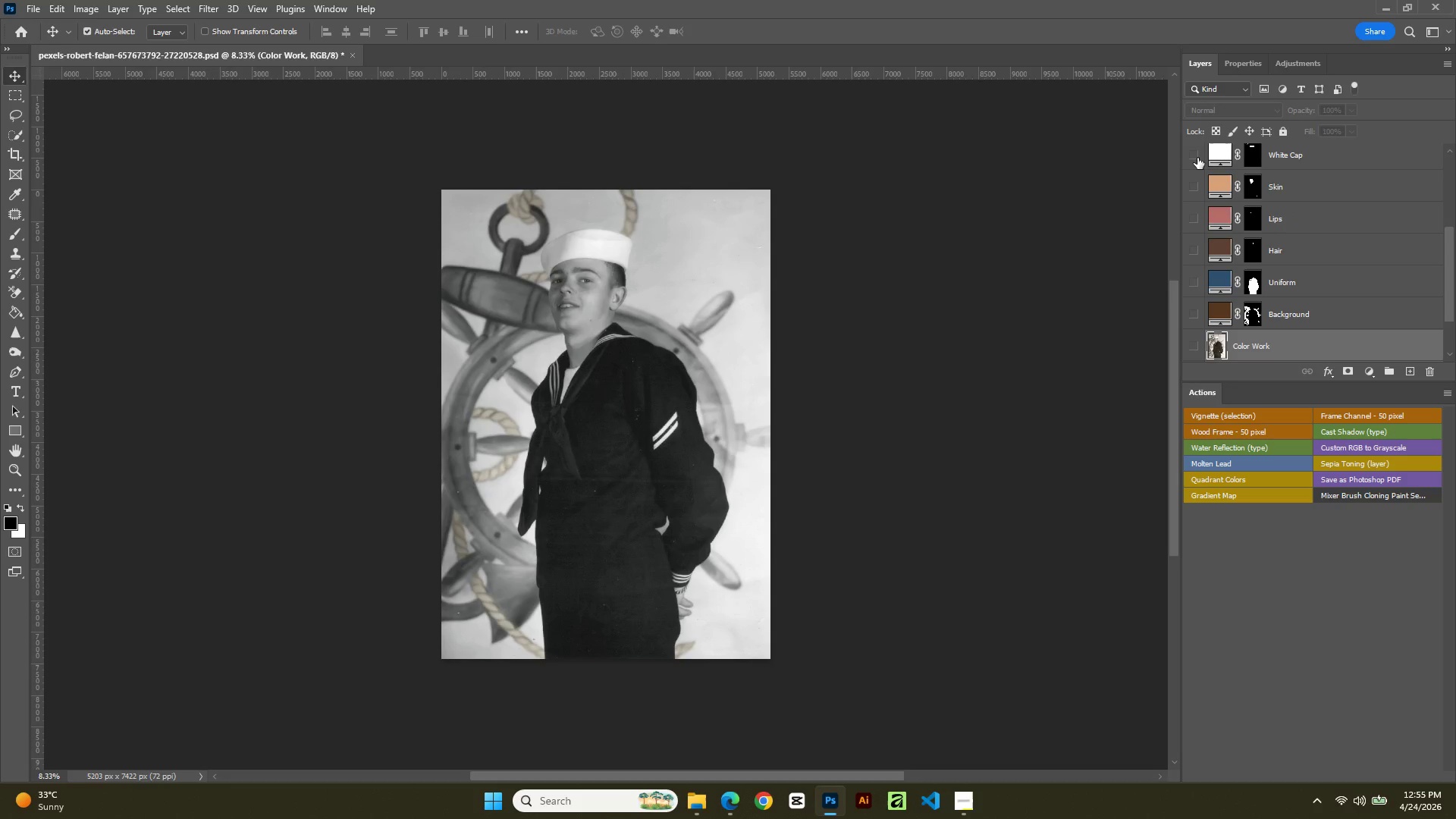 
scroll: coordinate [1200, 161], scroll_direction: up, amount: 4.0
 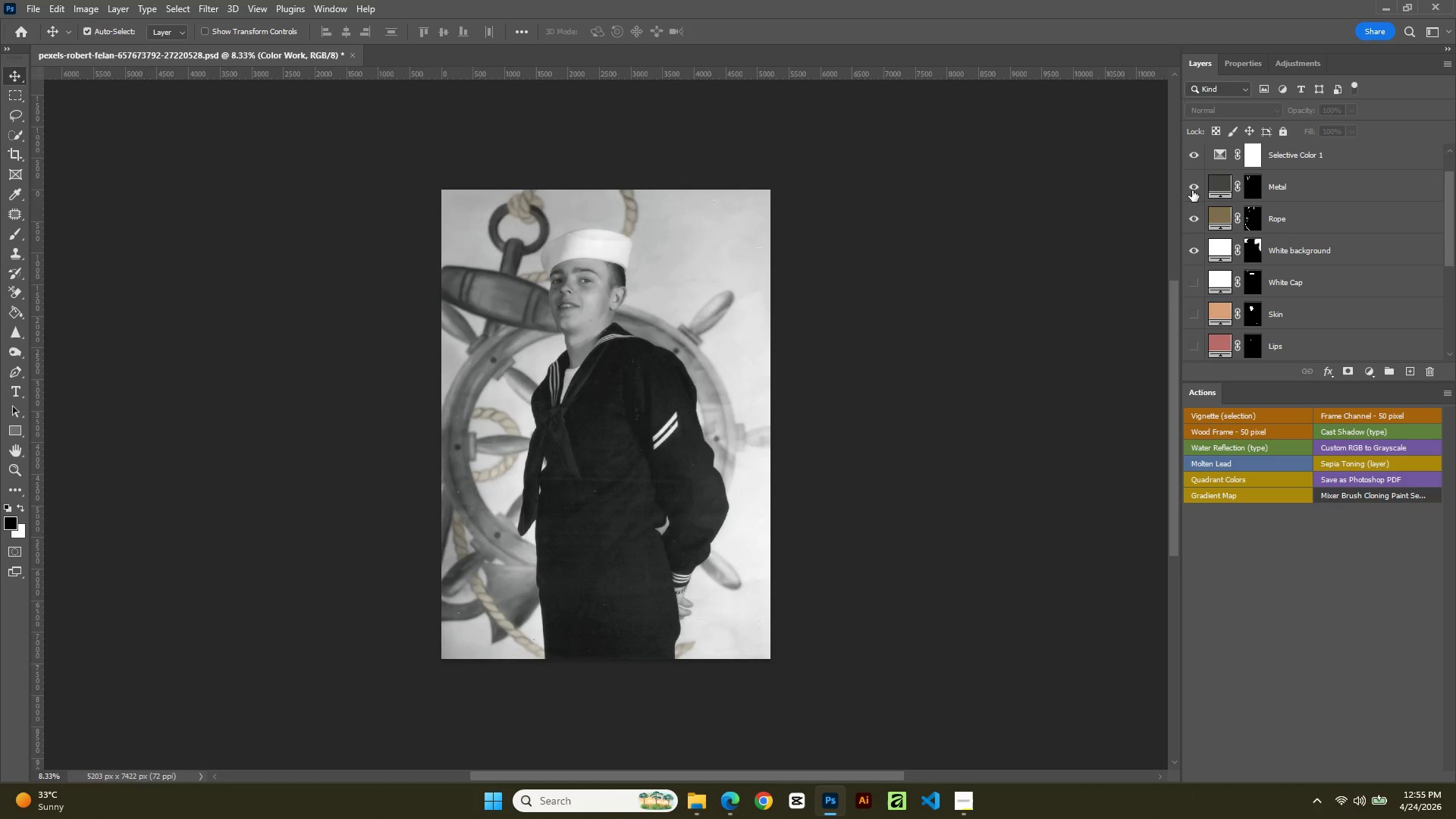 
left_click([1192, 190])
 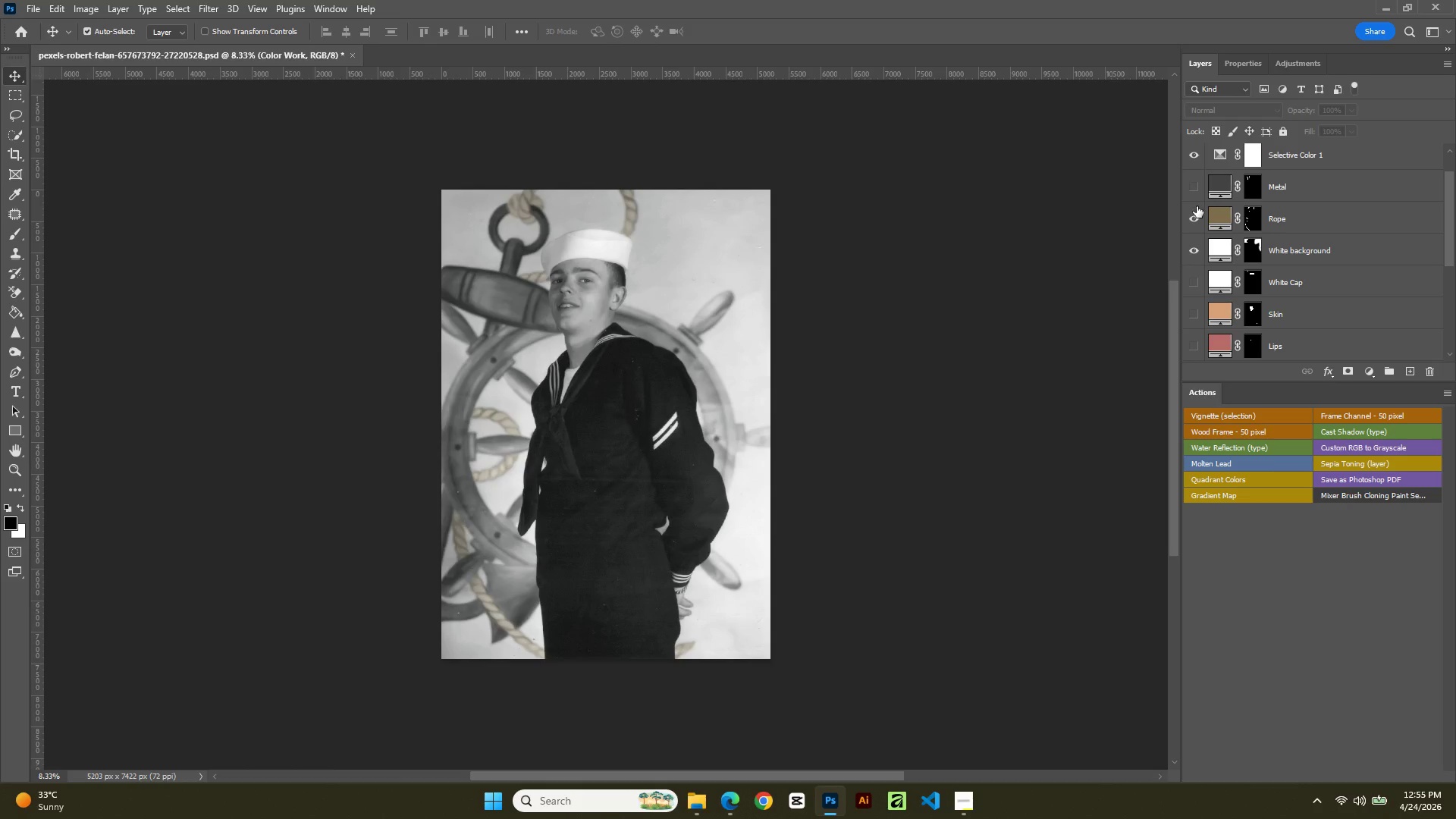 
left_click([1197, 206])
 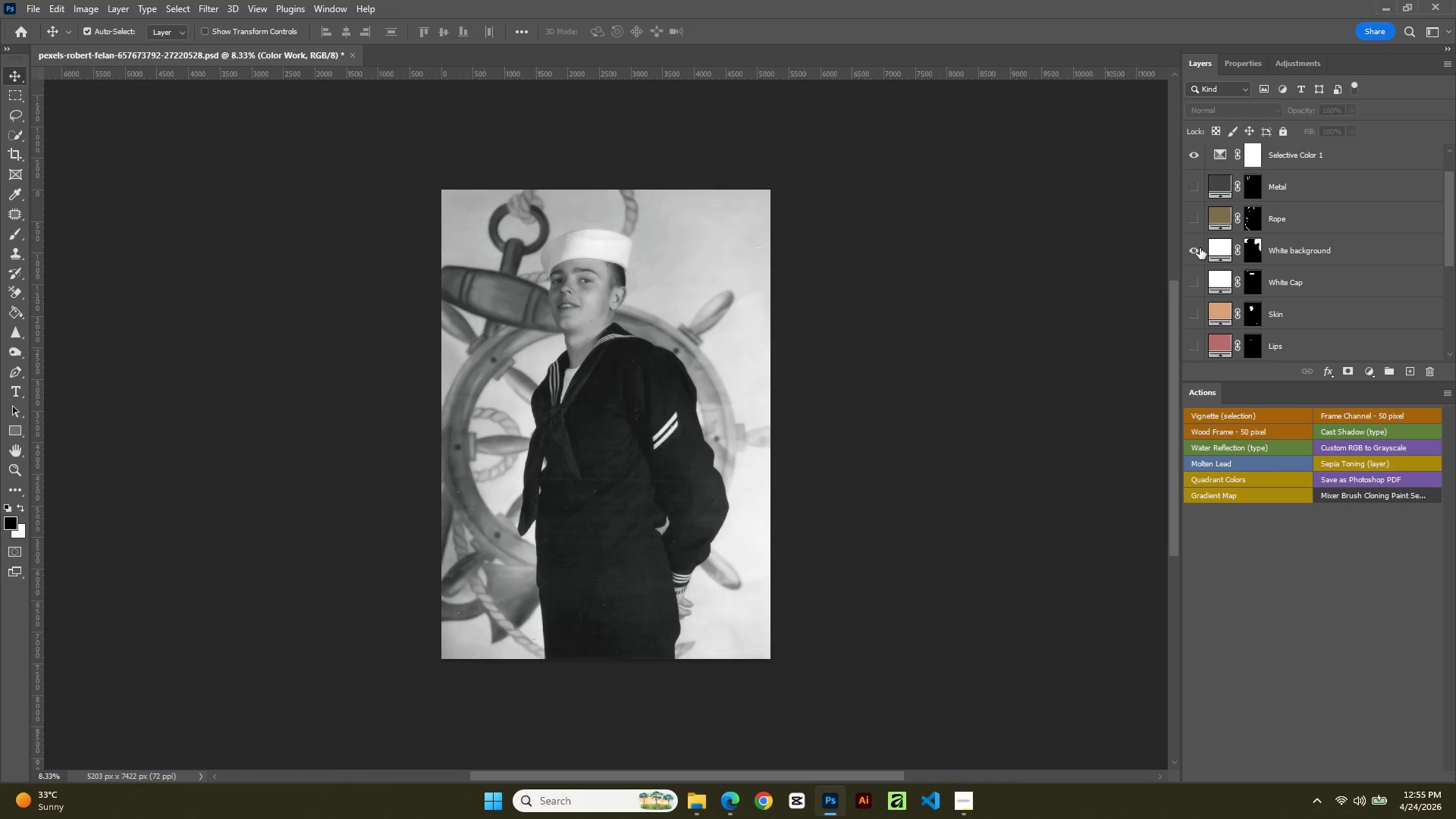 
left_click([1200, 248])
 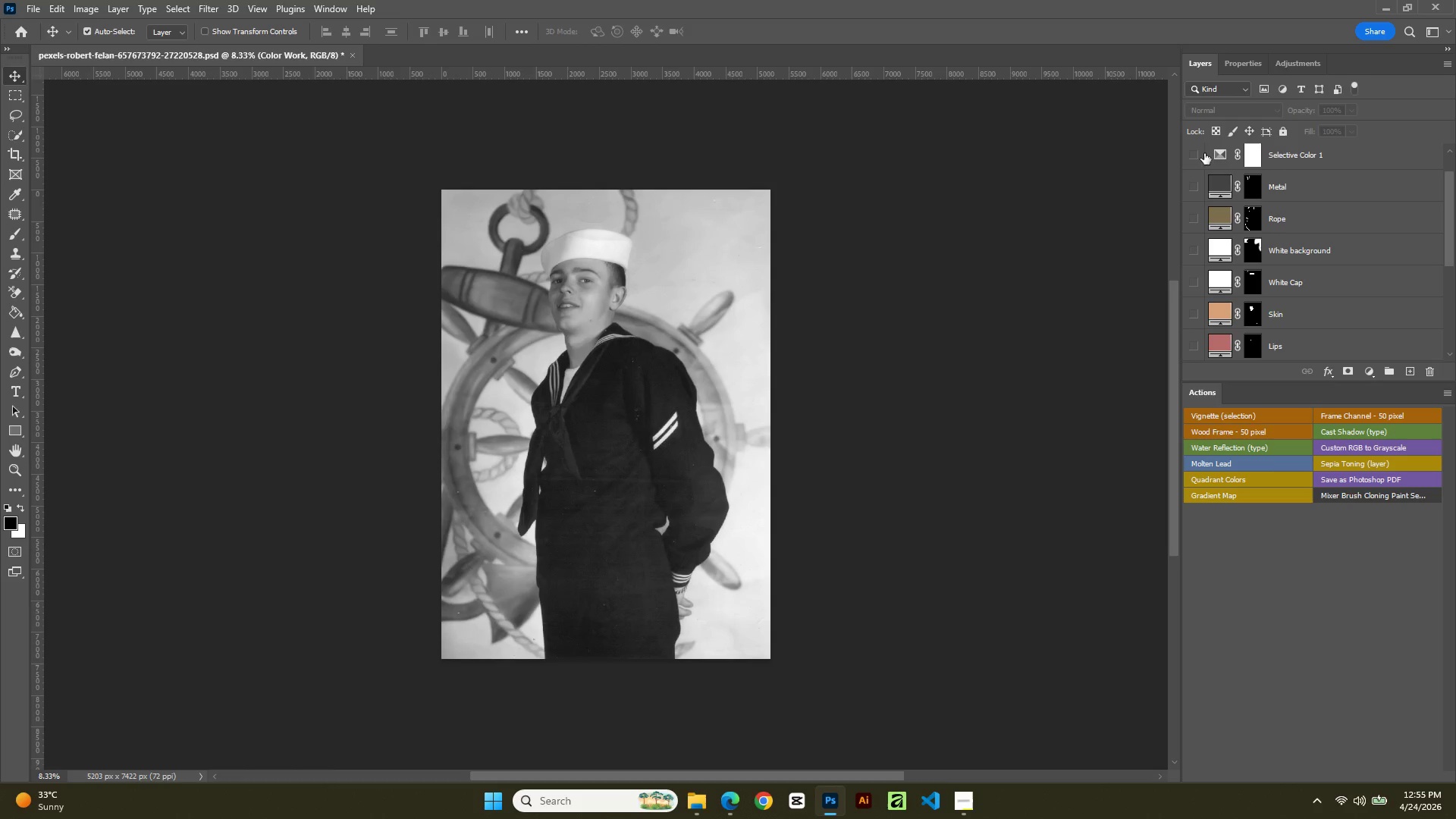 
scroll: coordinate [1213, 171], scroll_direction: up, amount: 19.0
 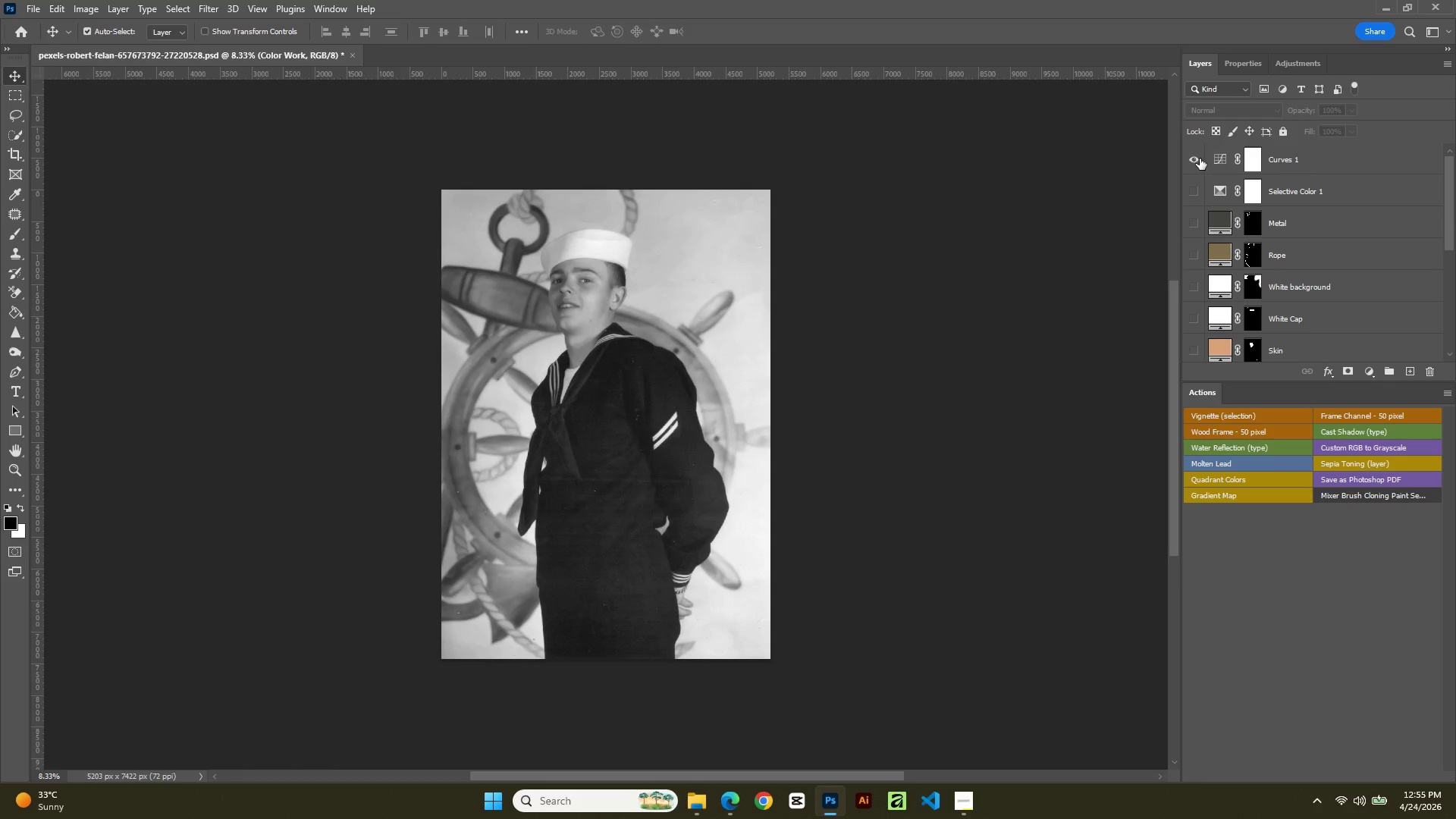 
left_click([1200, 158])
 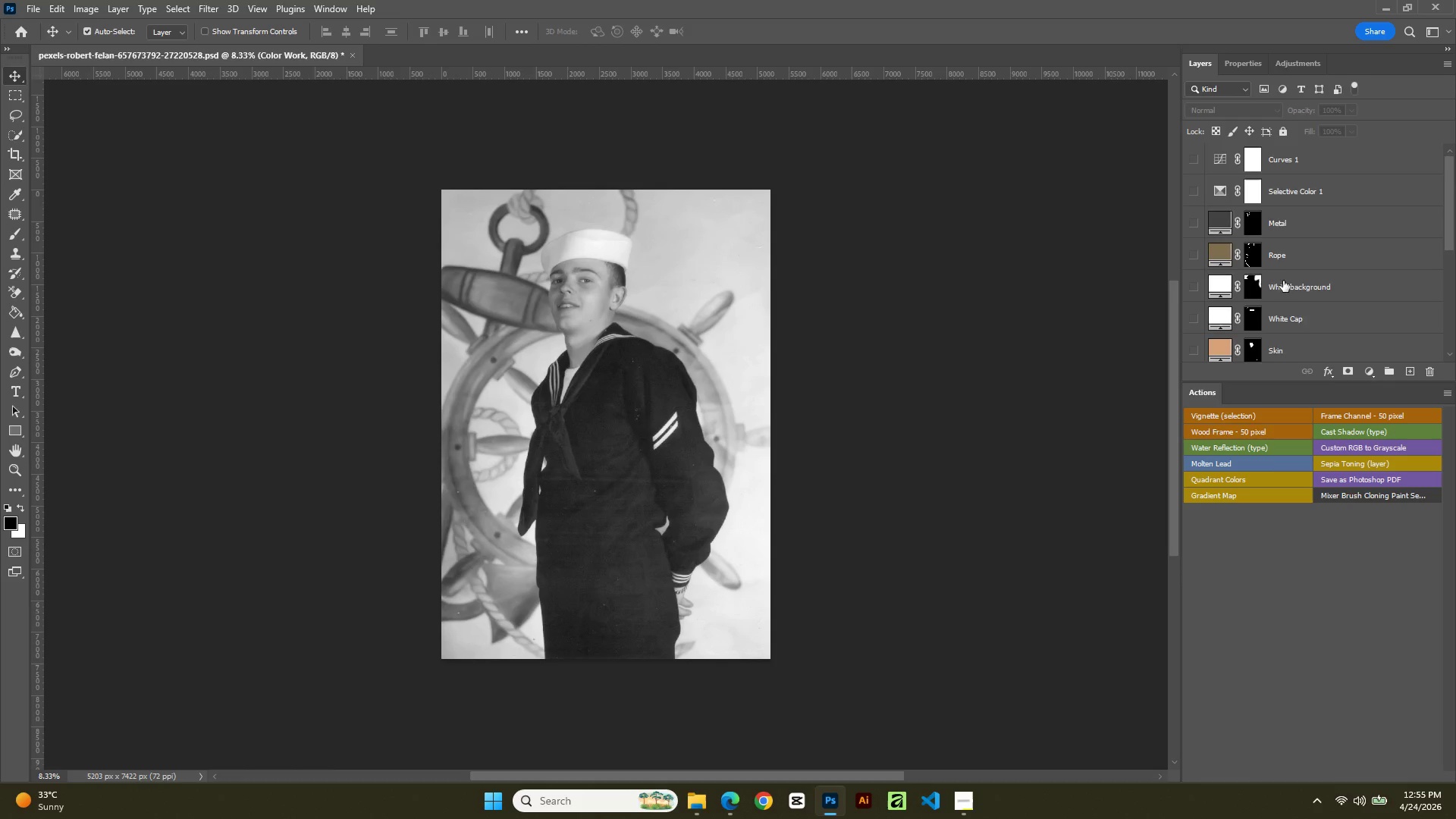 
scroll: coordinate [1285, 287], scroll_direction: down, amount: 7.0
 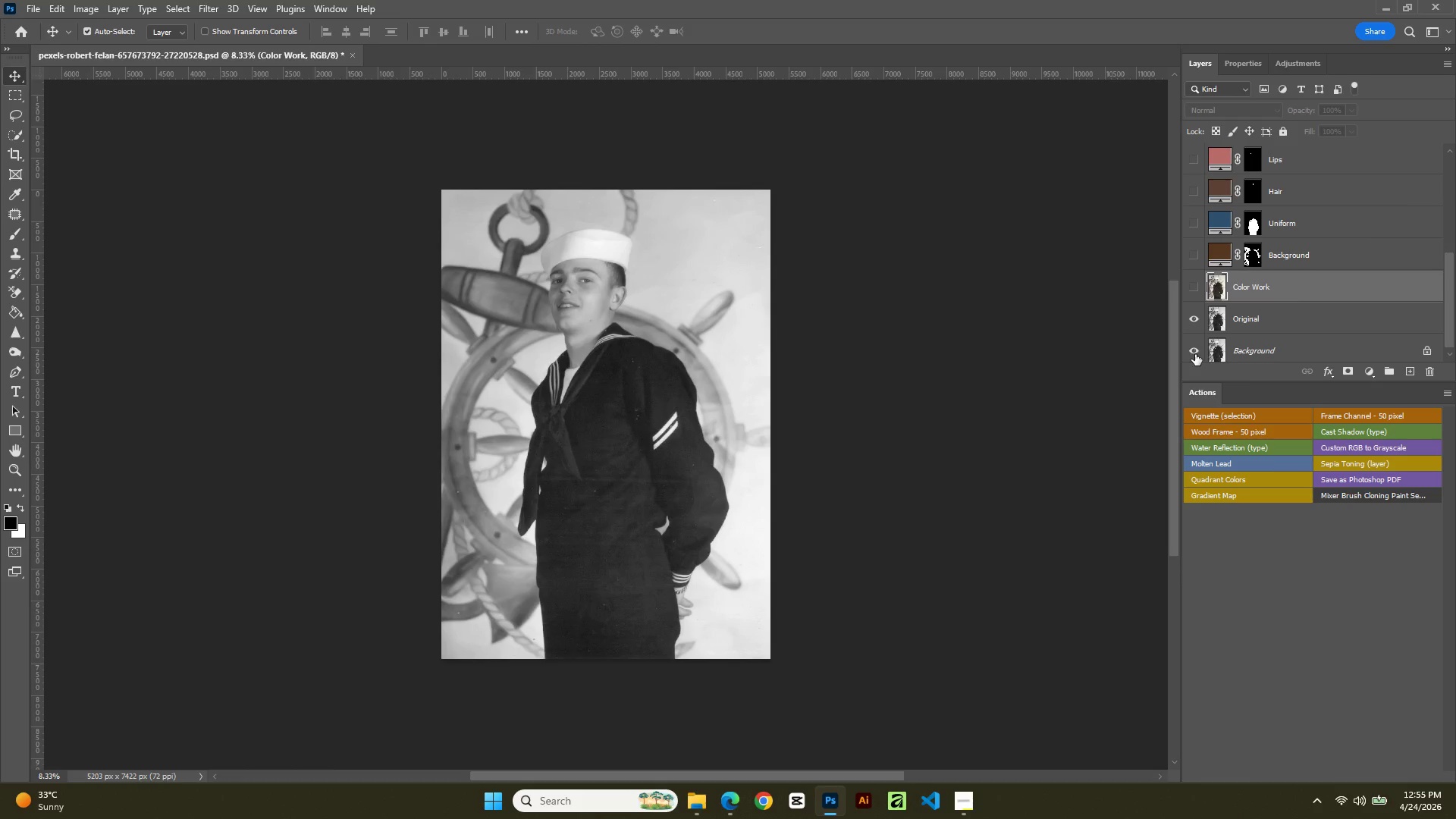 
left_click([1194, 313])
 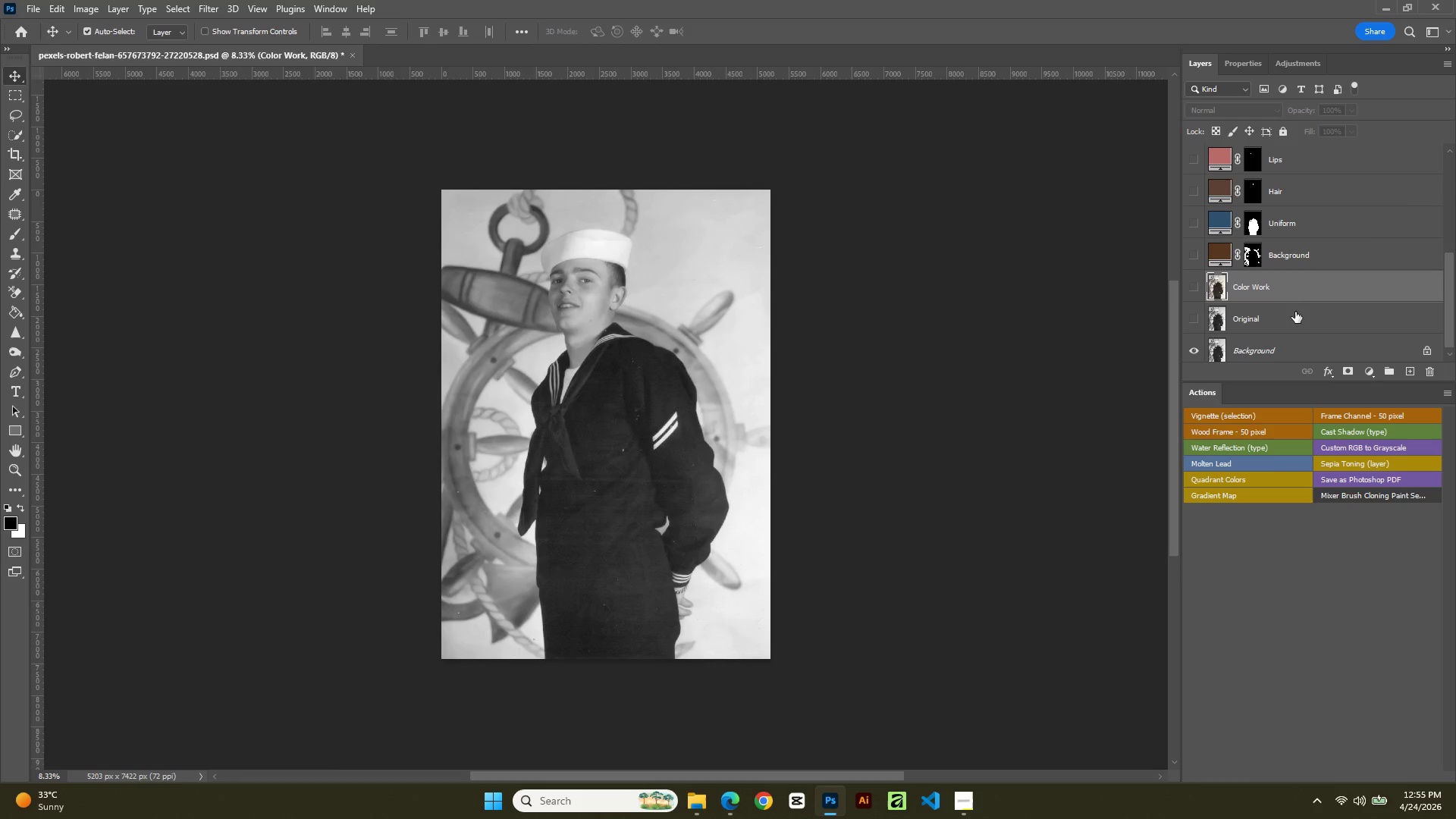 
scroll: coordinate [1288, 288], scroll_direction: up, amount: 14.0
 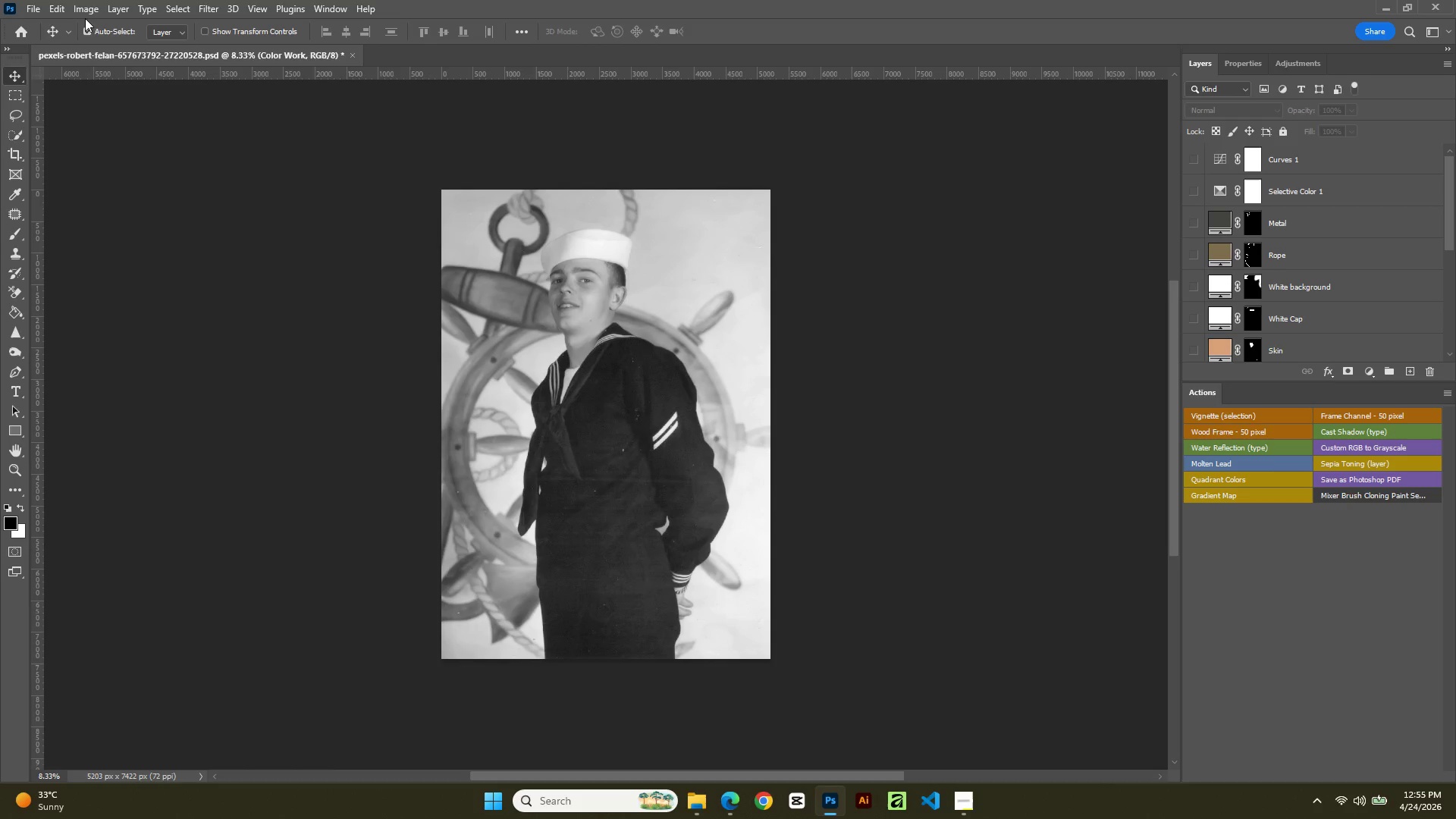 
left_click([80, 14])
 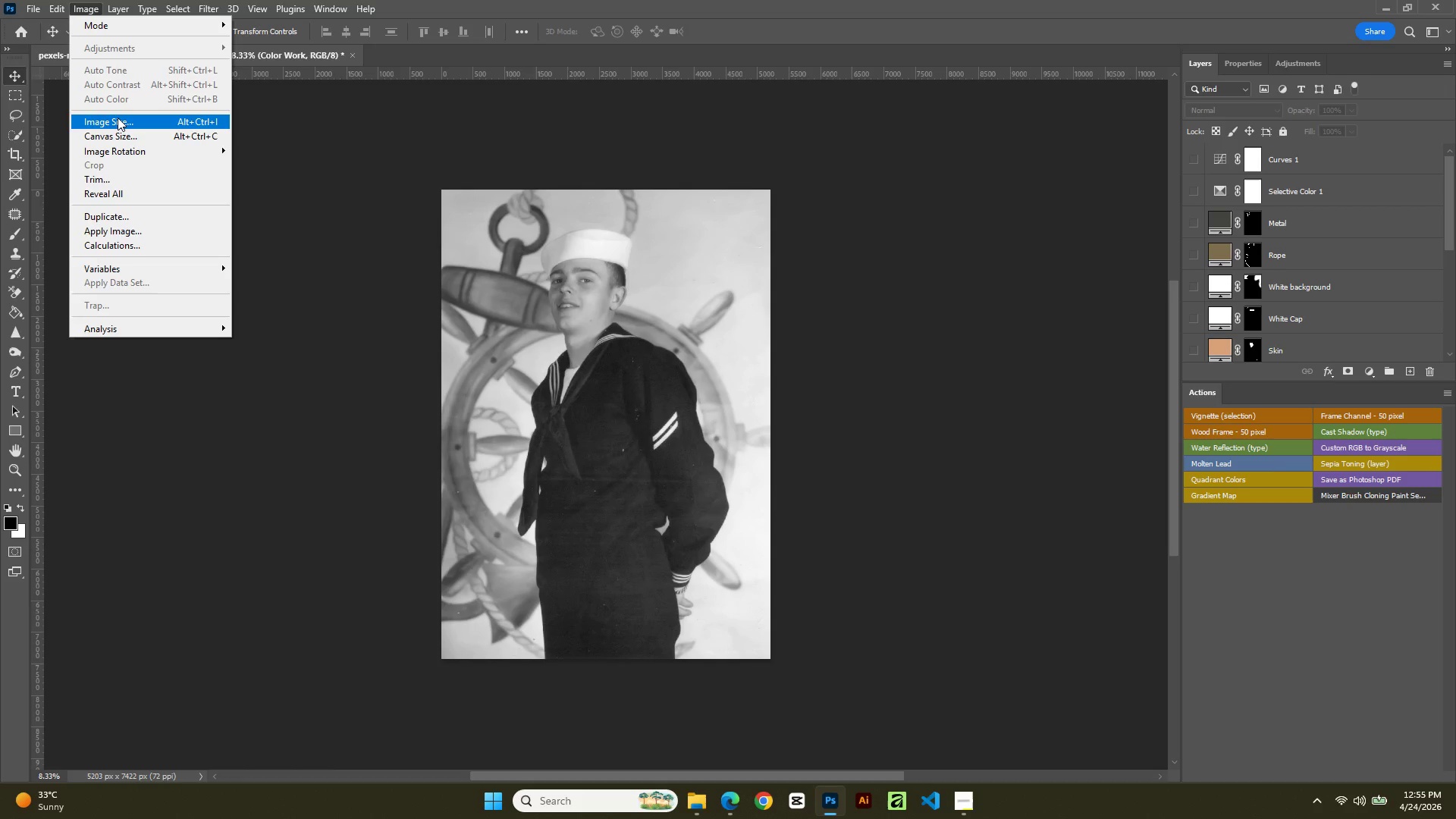 
left_click([118, 121])
 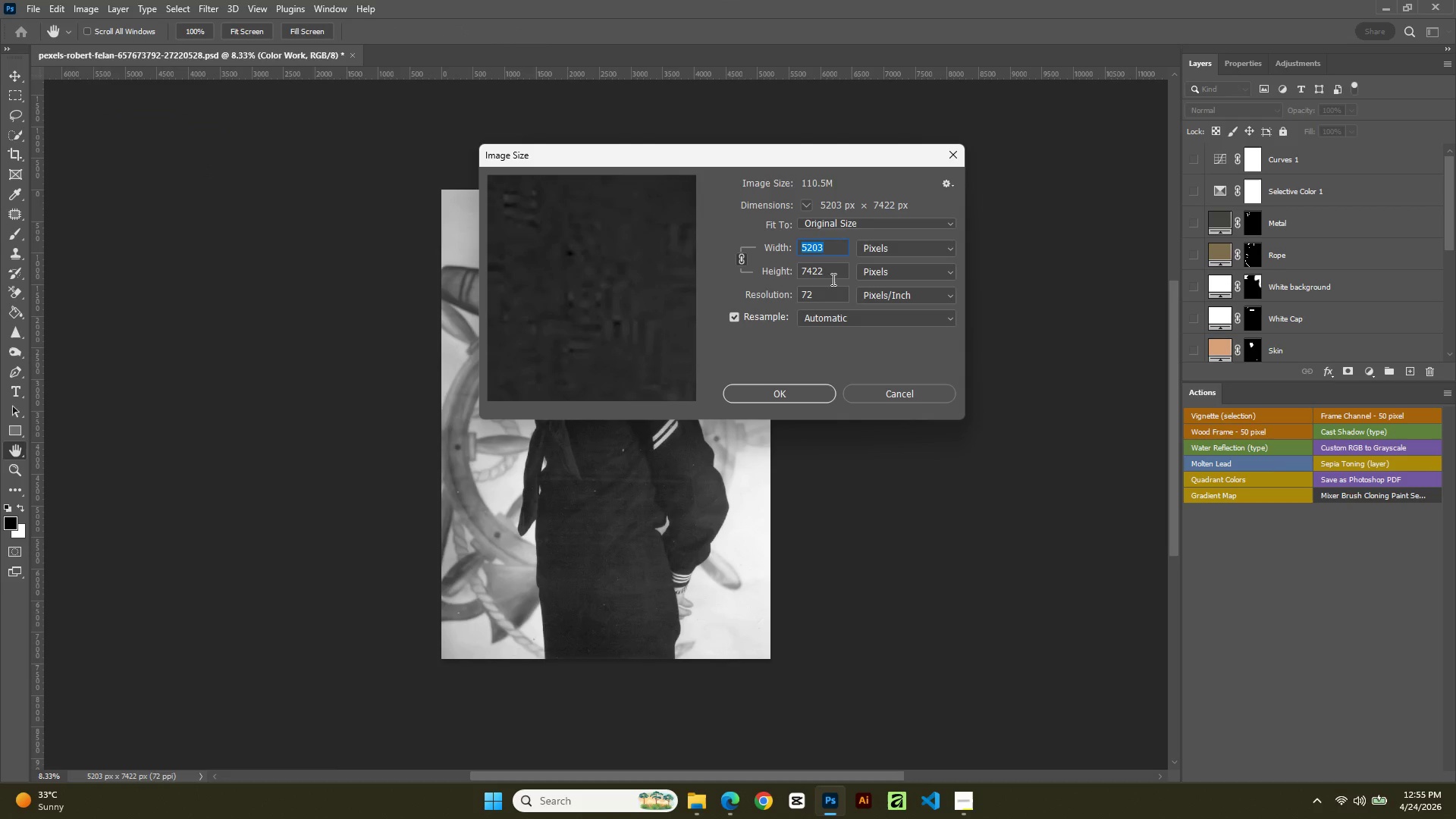 
double_click([814, 300])
 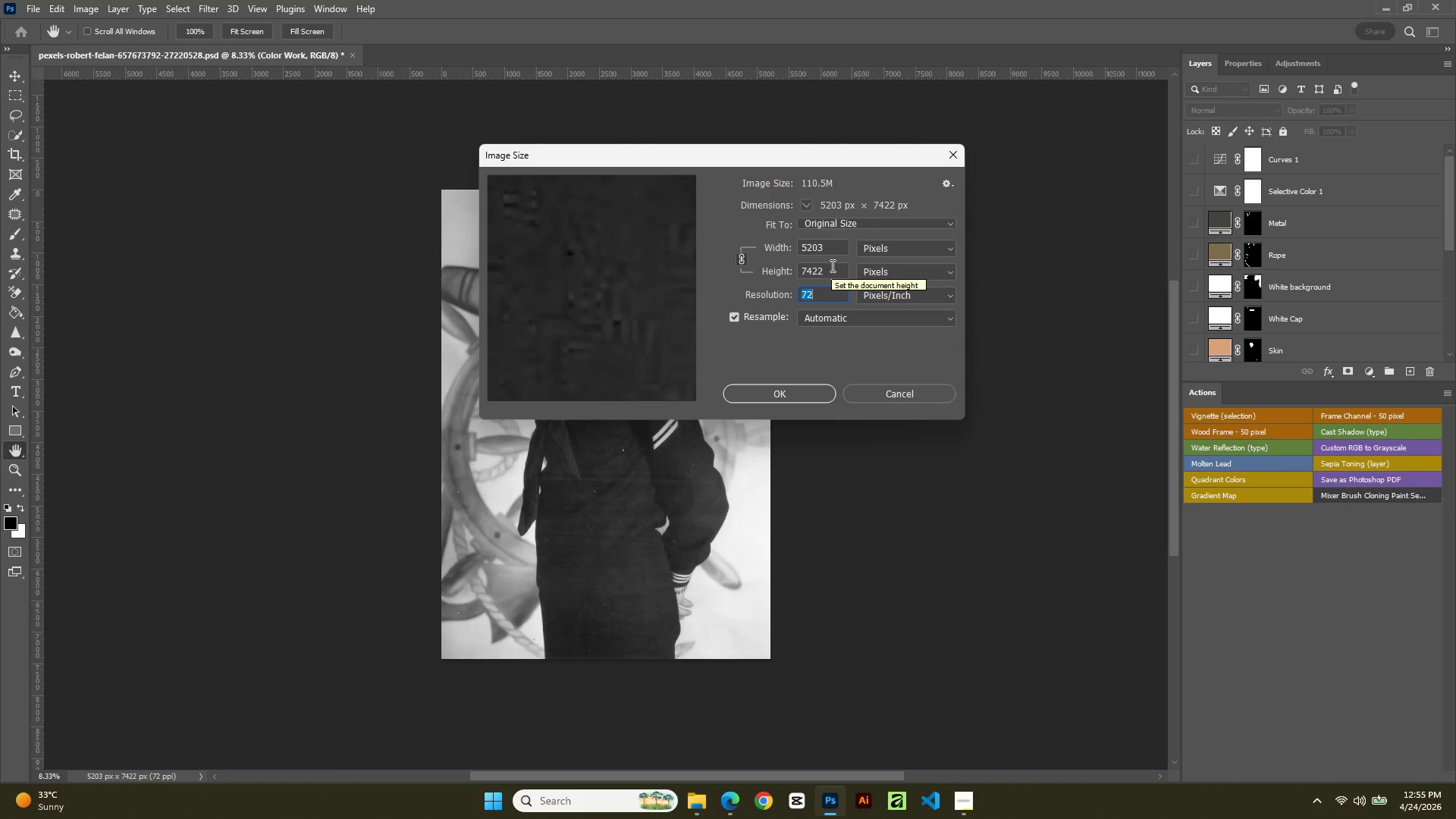 
wait(5.2)
 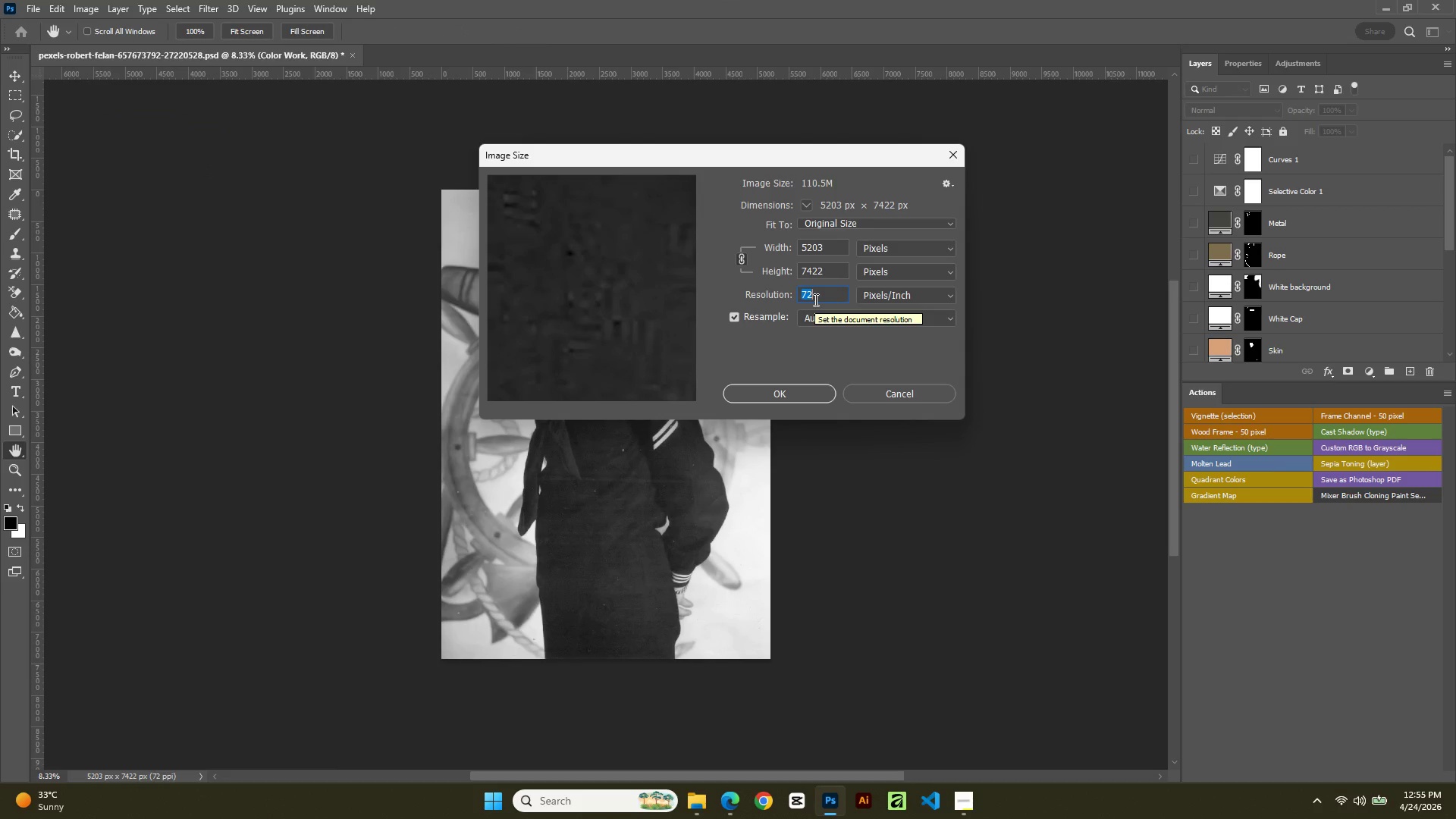 
left_click([794, 394])
 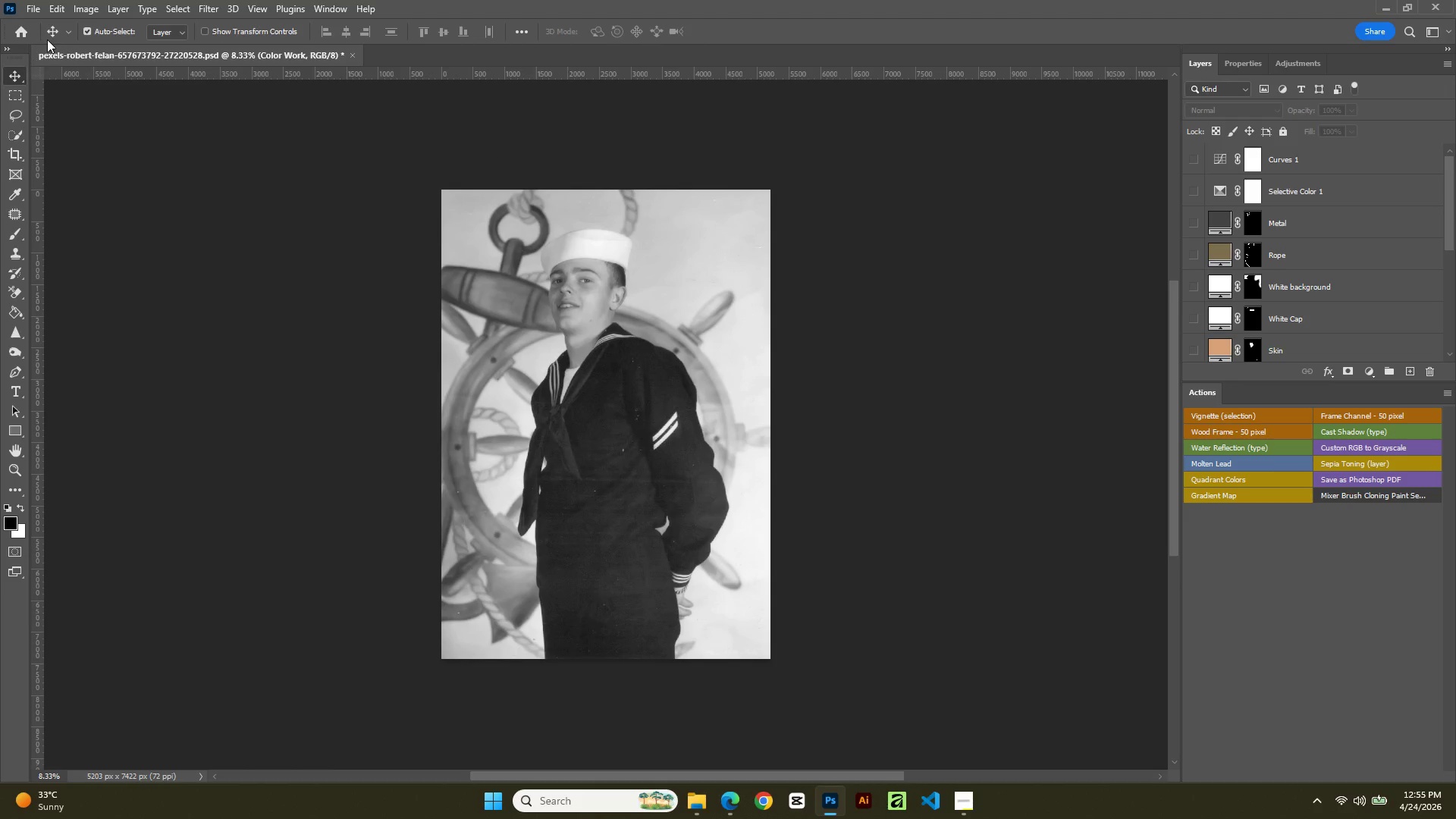 
left_click([36, 14])
 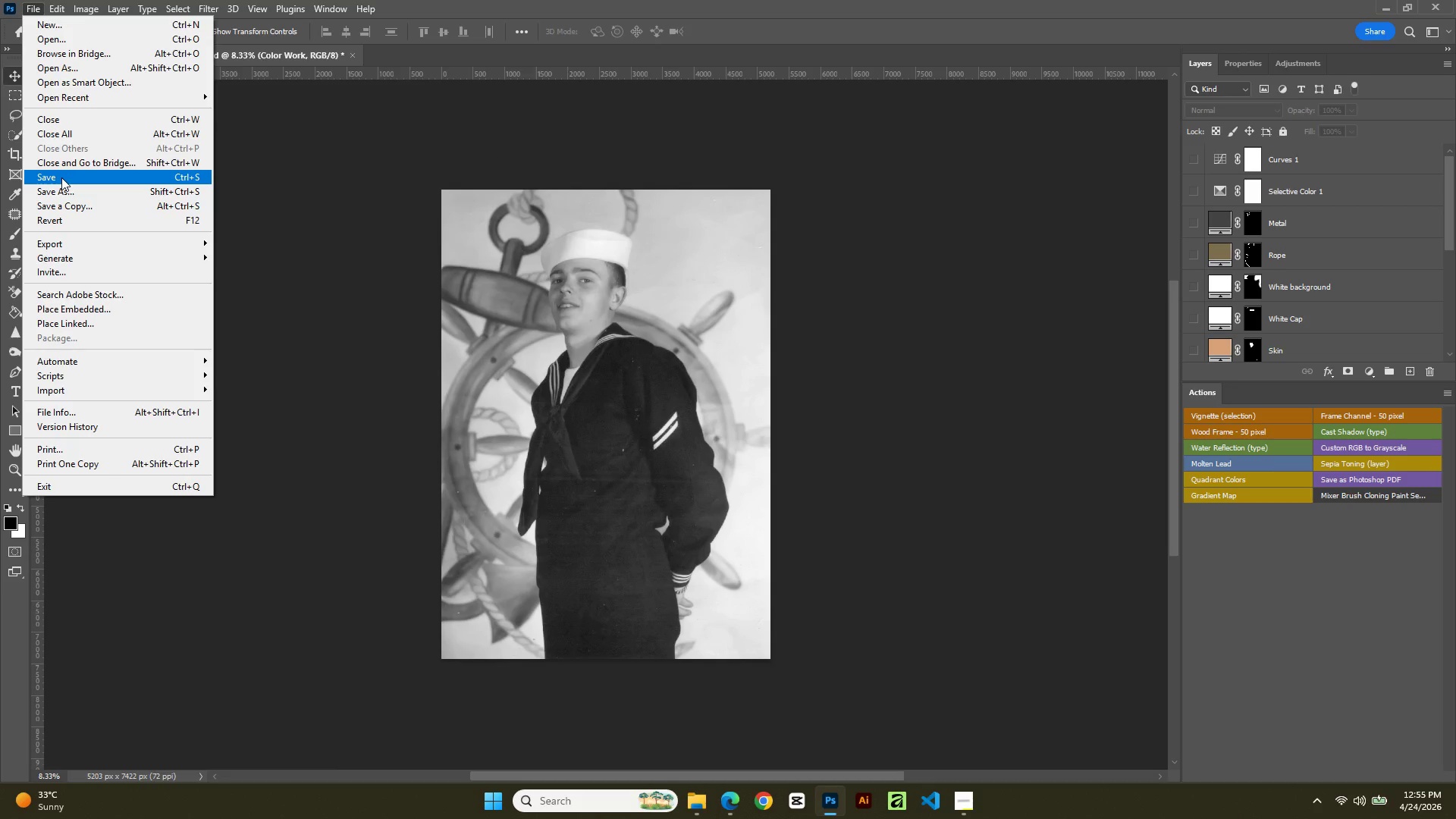 
left_click([63, 193])
 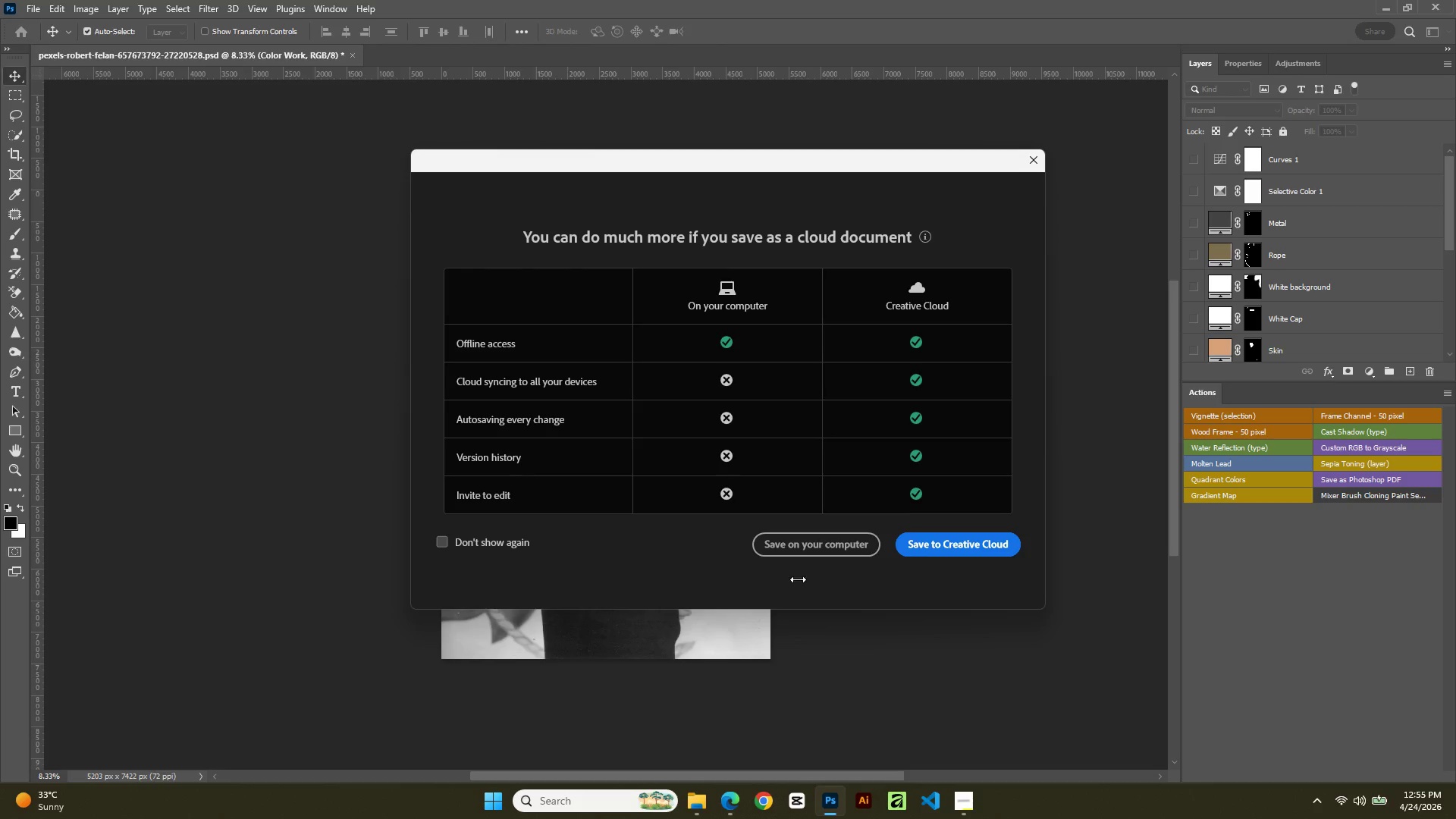 
left_click([806, 549])
 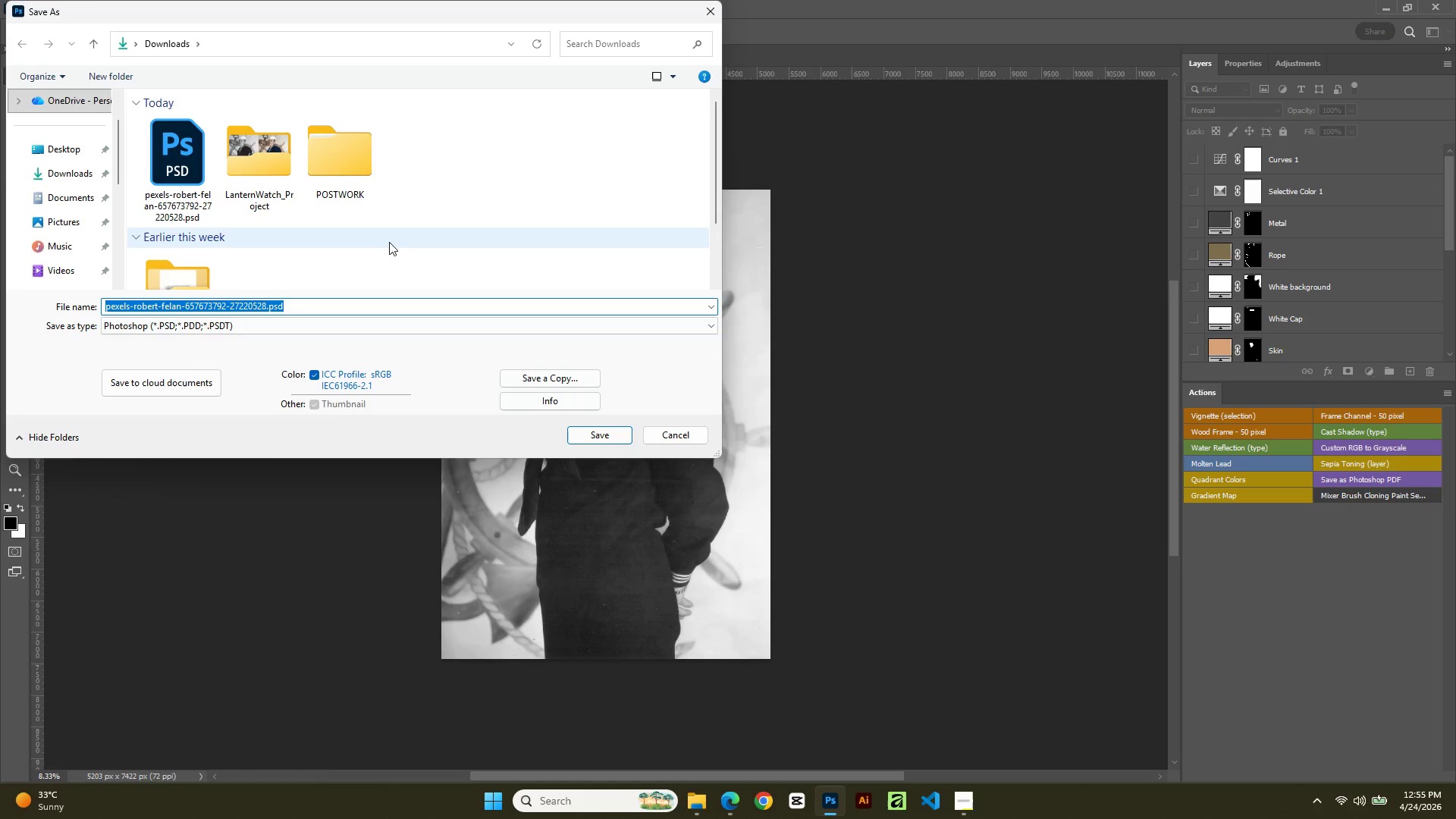 
double_click([282, 193])
 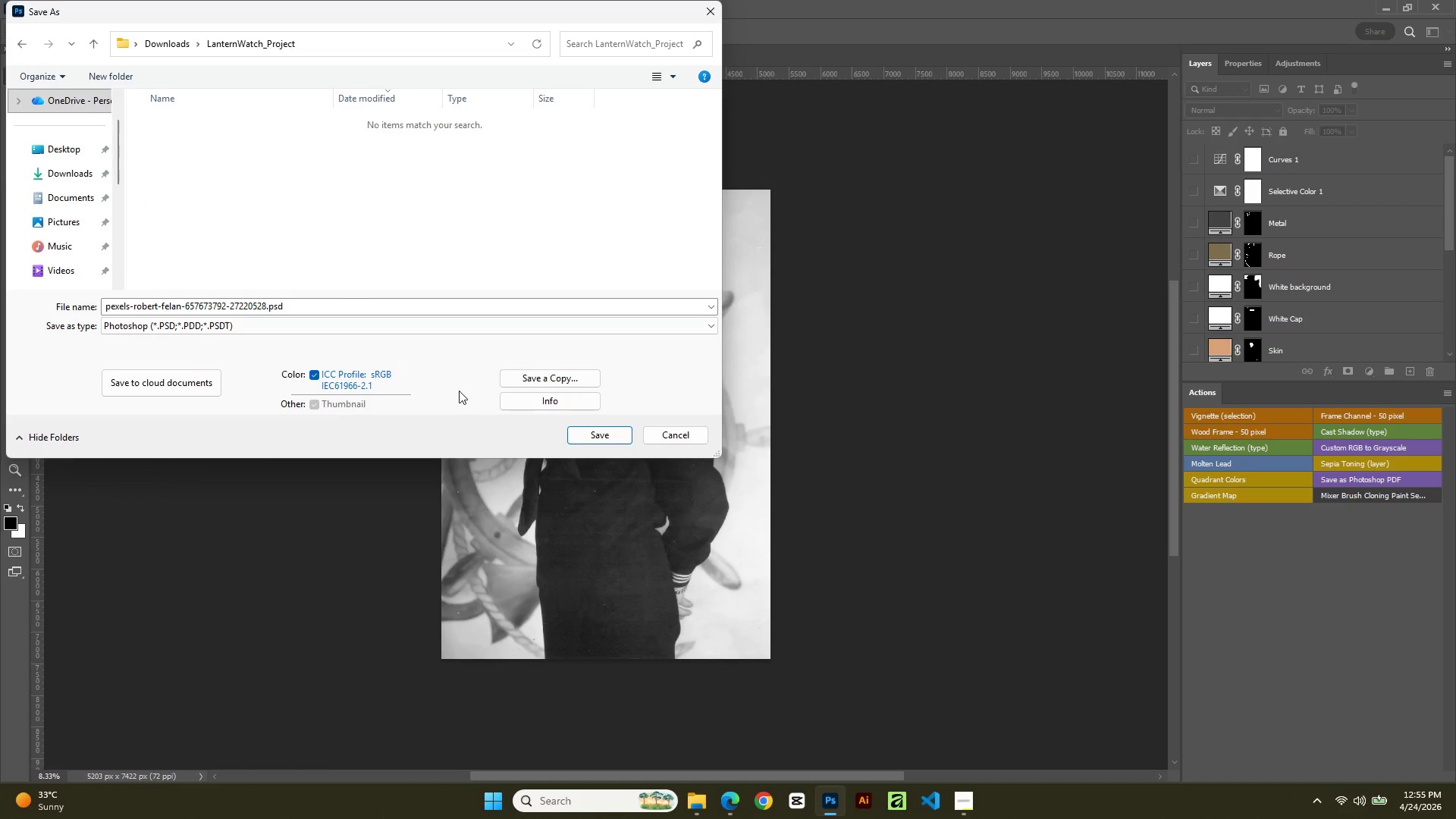 
wait(8.03)
 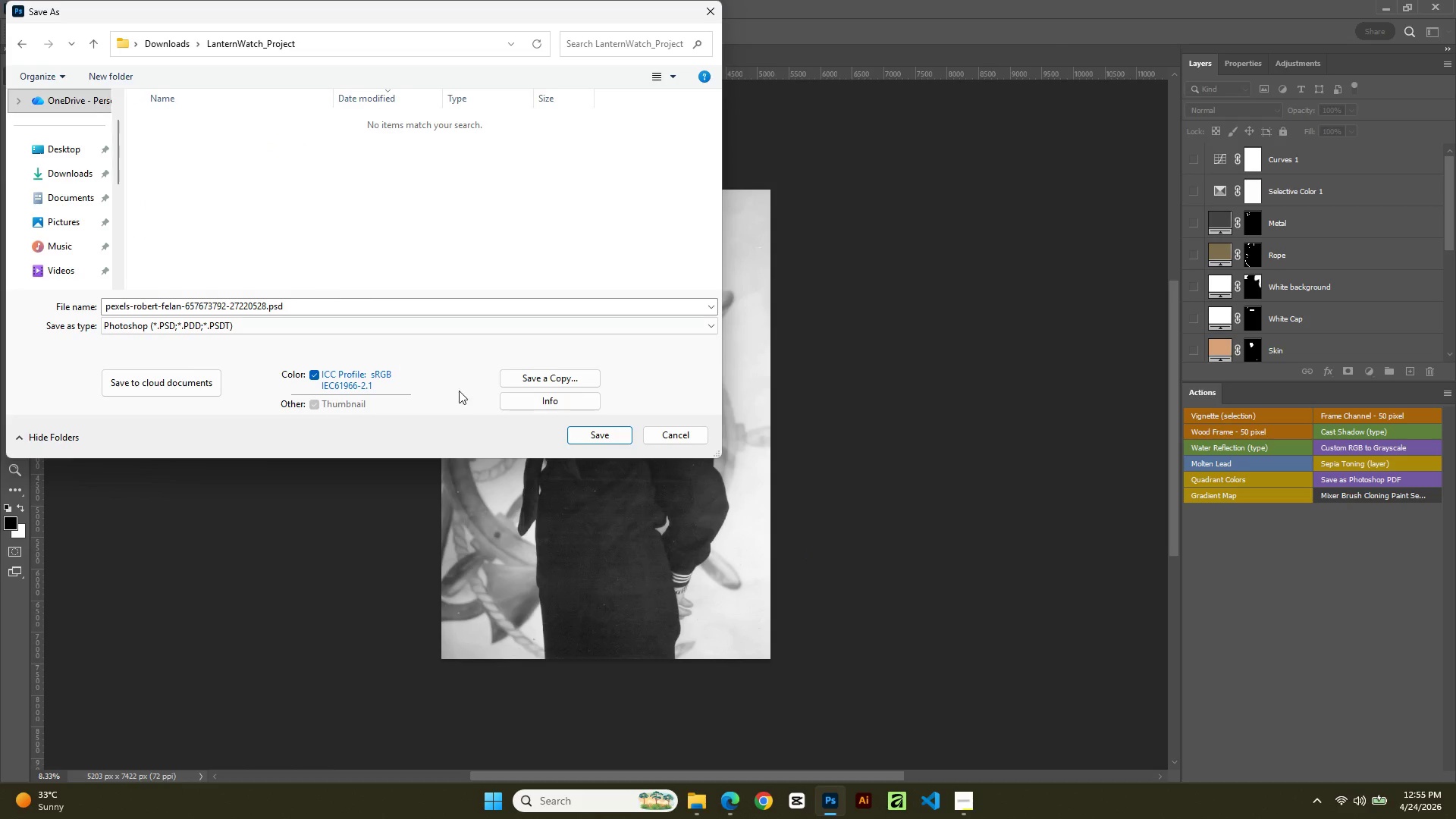 
left_click([378, 331])
 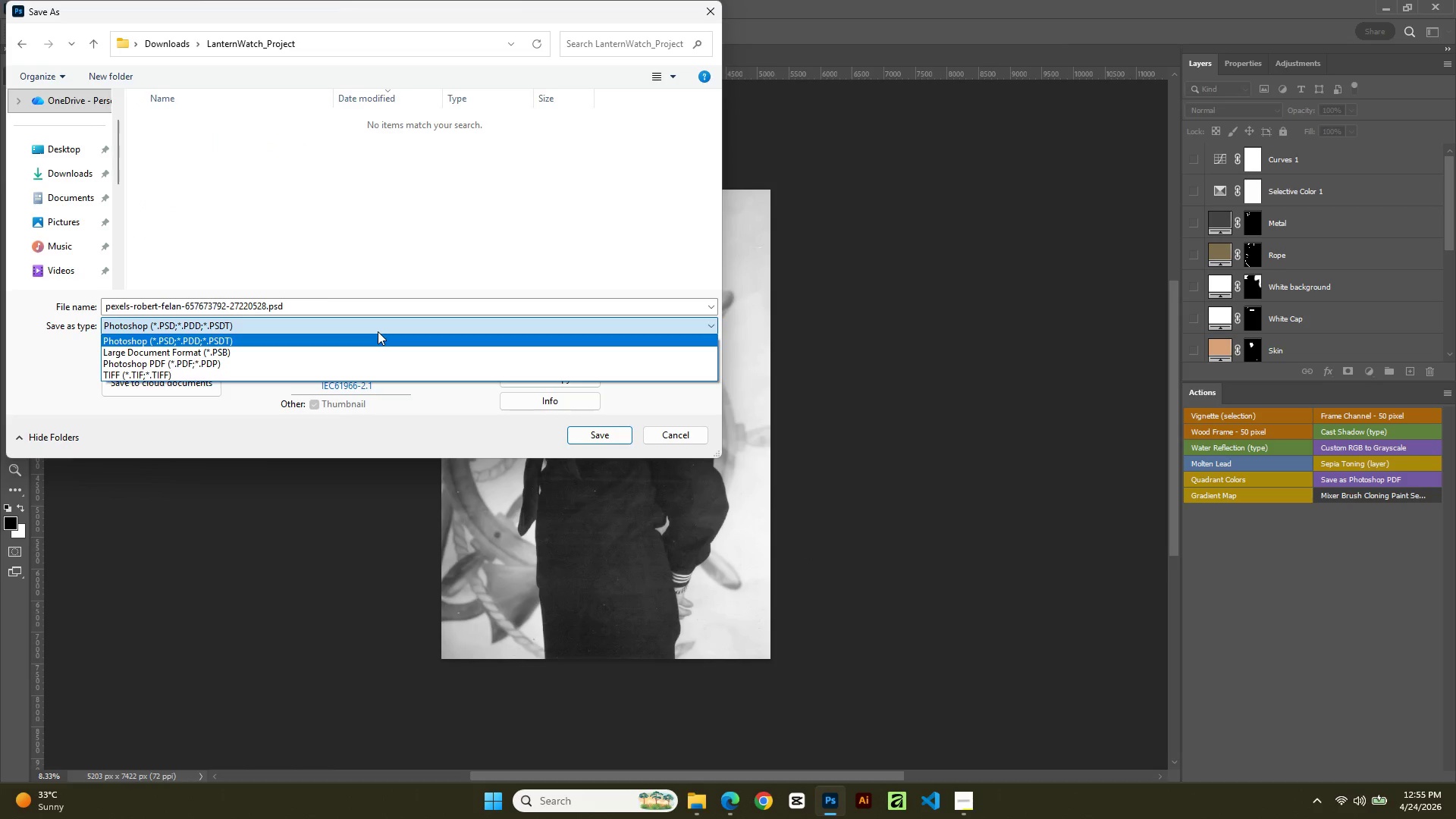 
left_click([378, 331])
 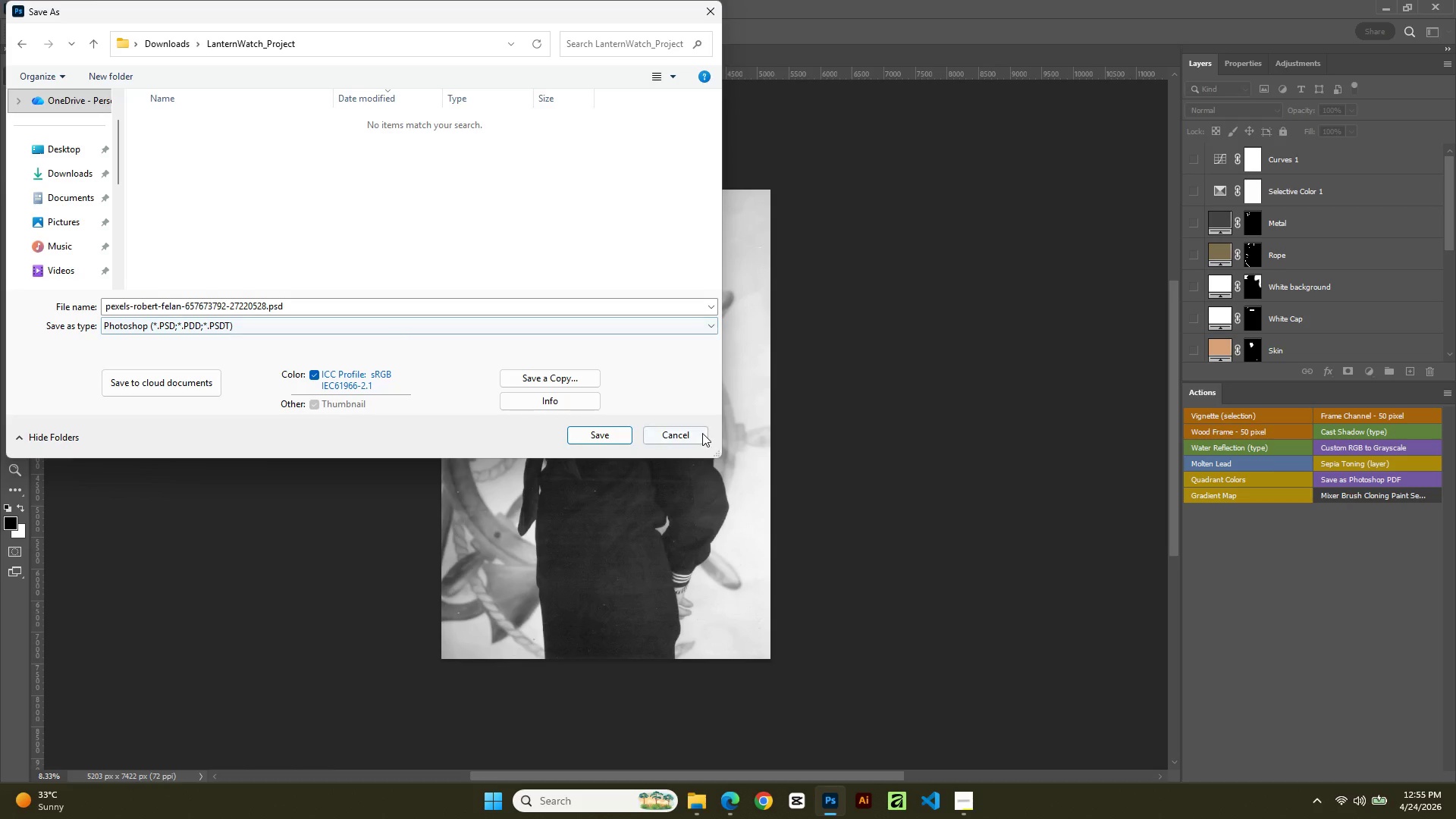 
left_click([700, 433])
 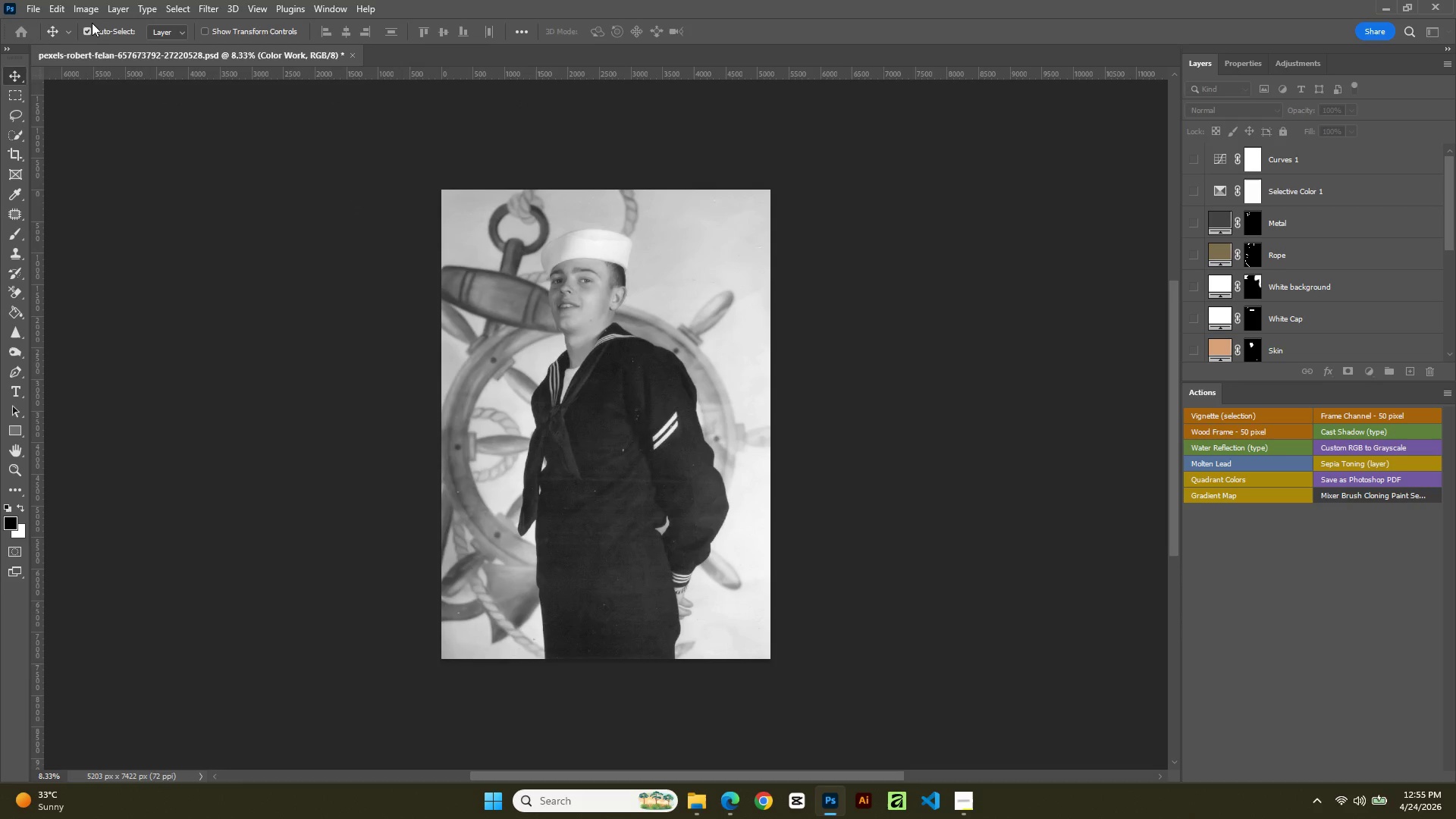 
left_click([75, 8])
 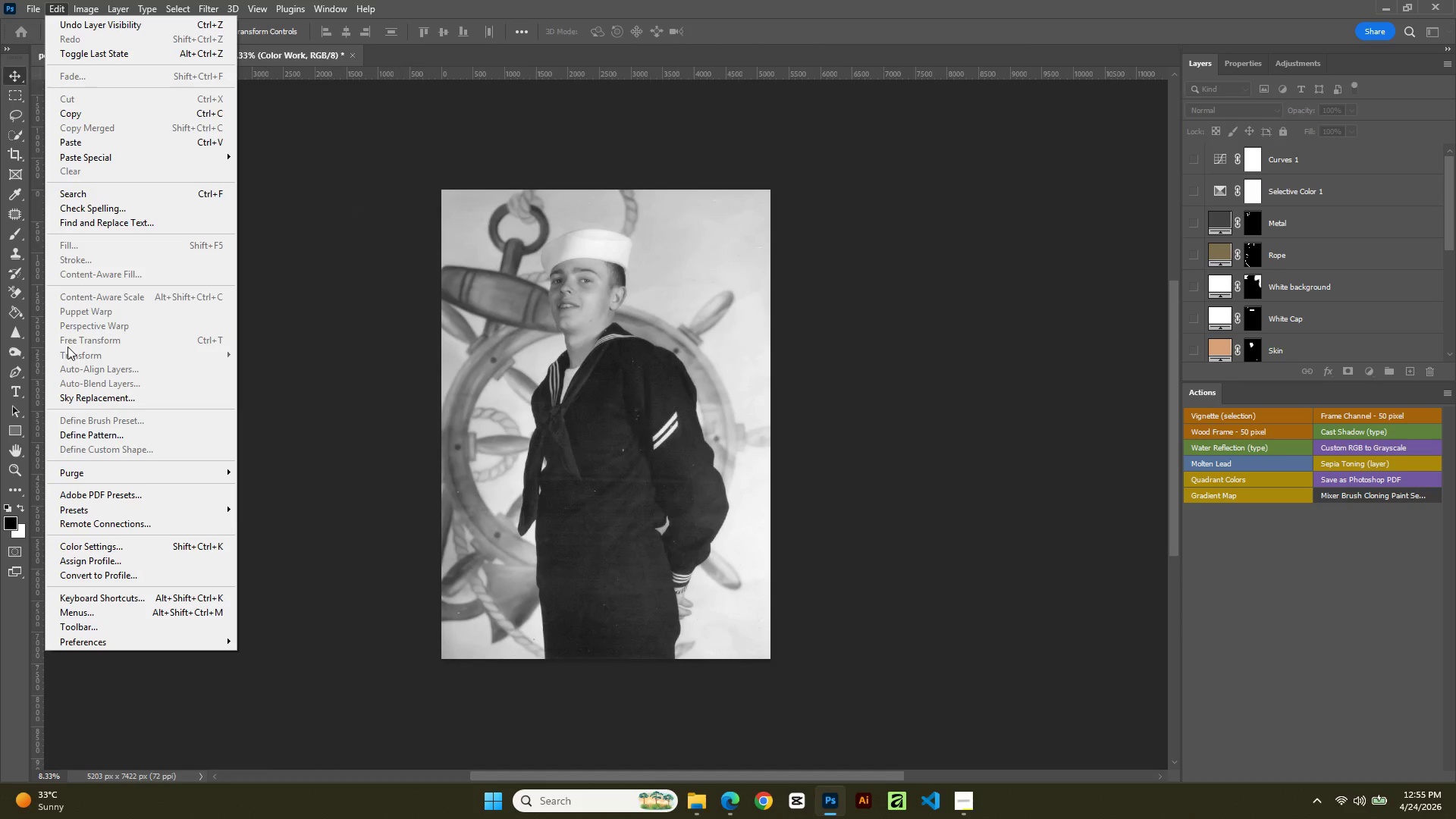 
left_click([84, 581])
 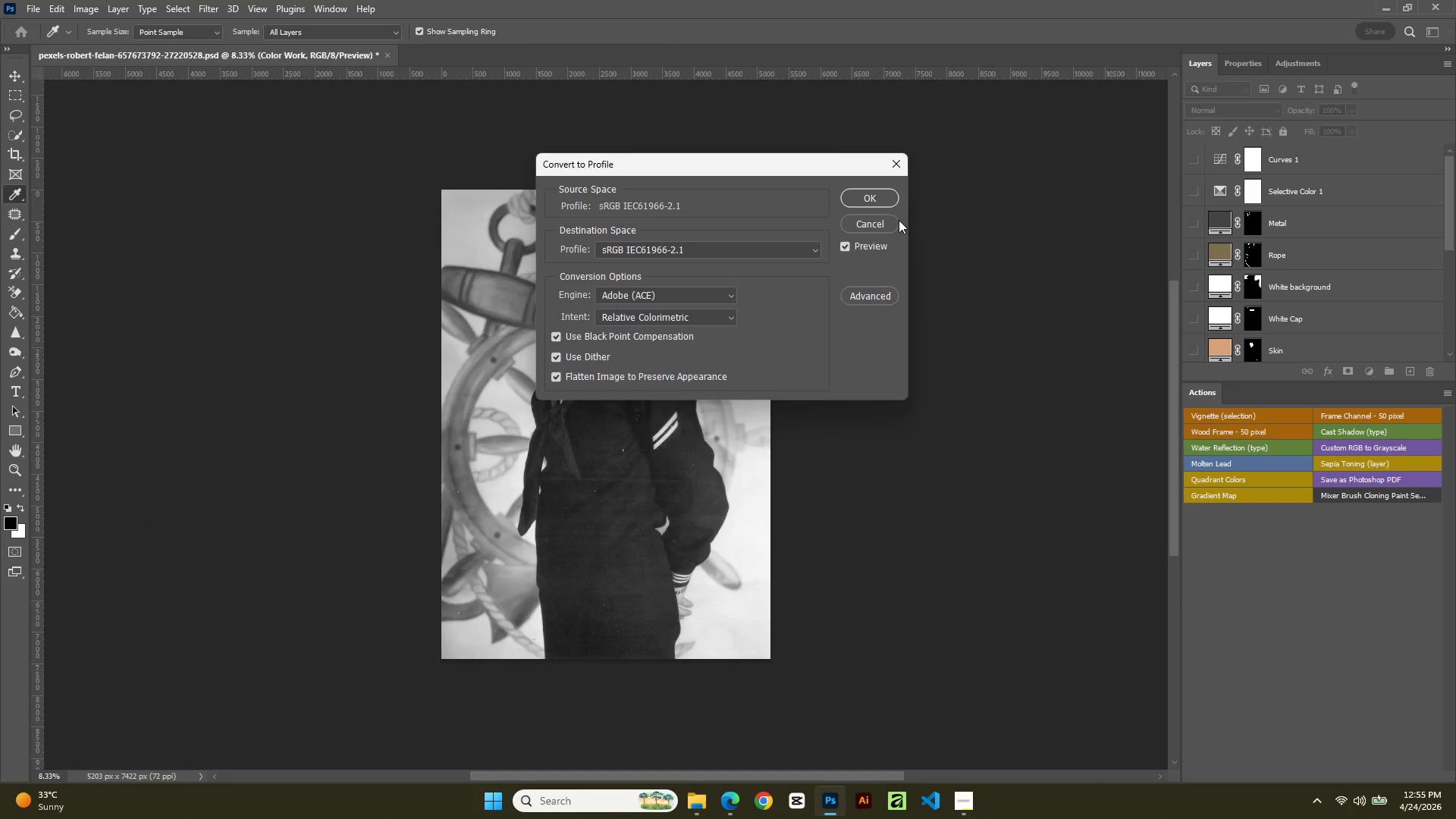 
left_click([871, 191])
 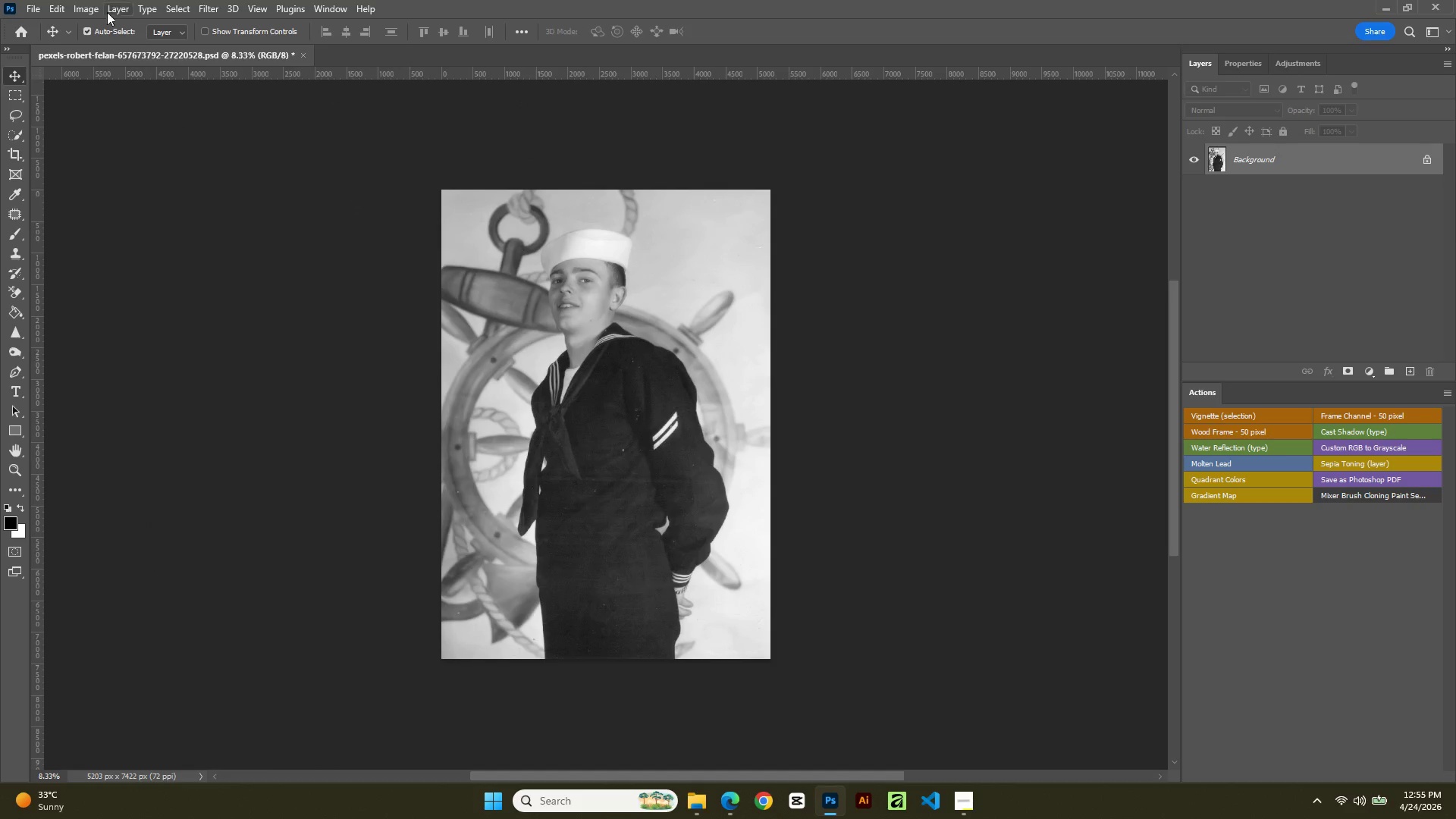 
left_click([39, 2])
 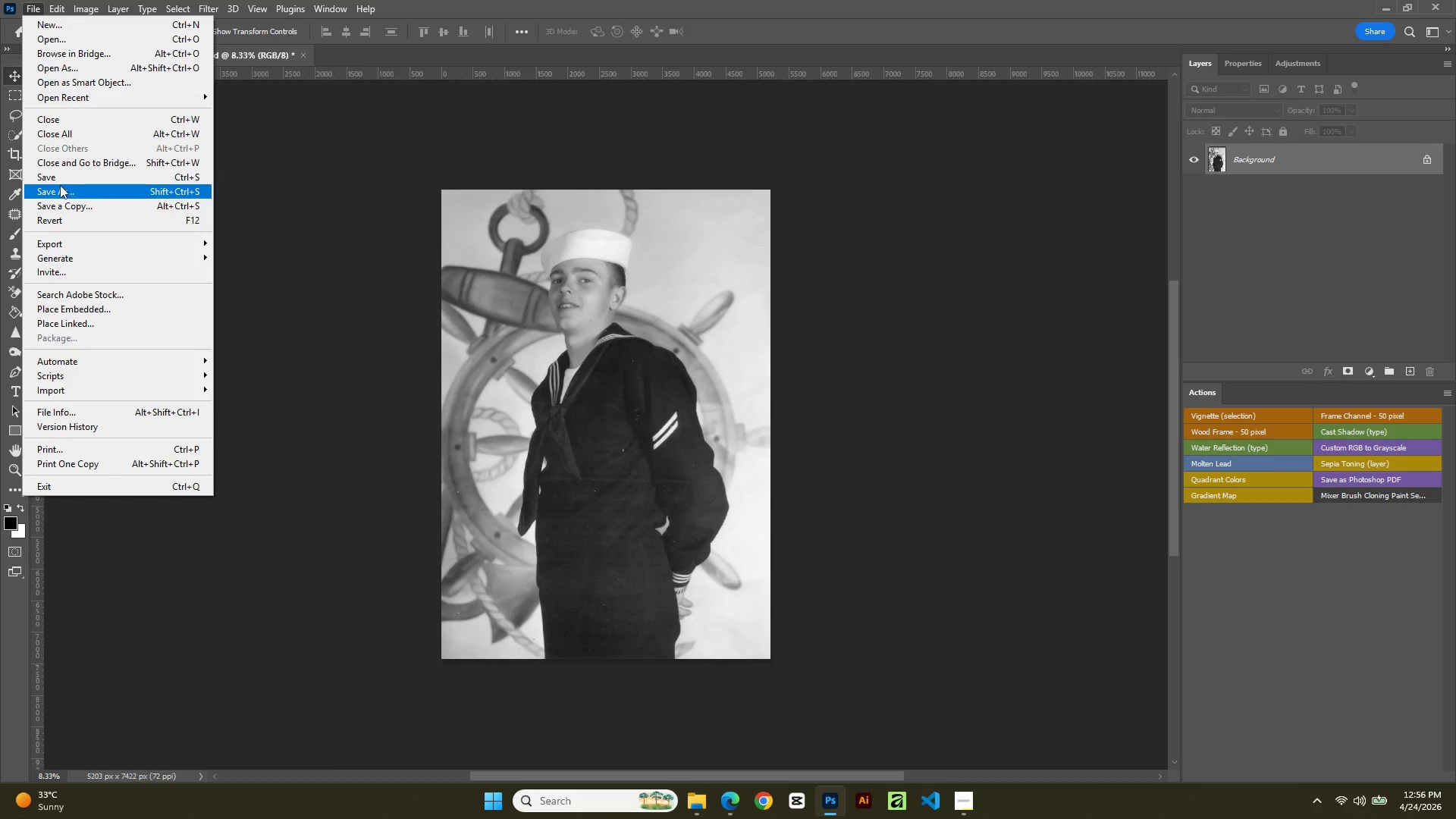 
left_click([61, 190])
 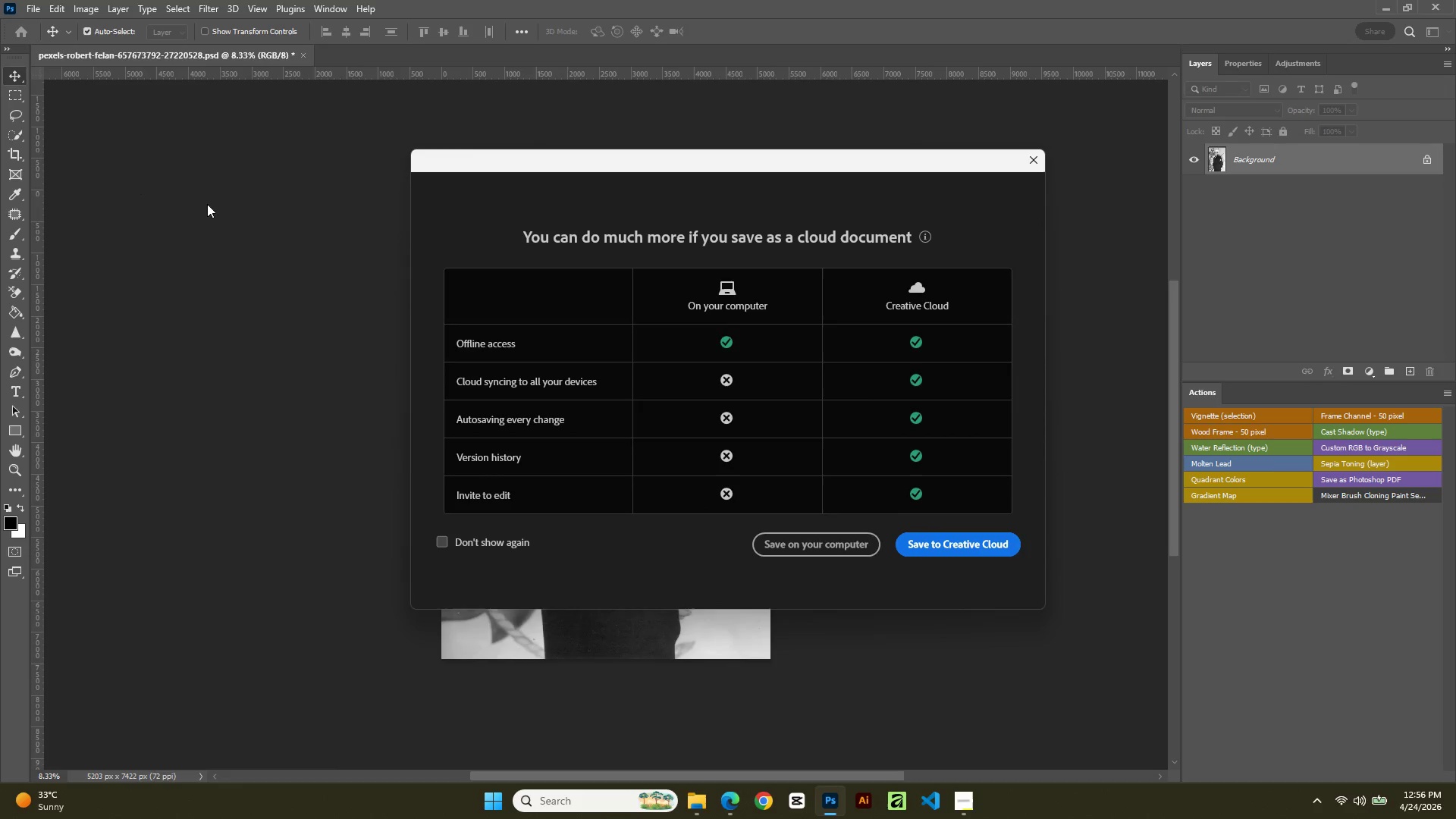 
mouse_move([761, 542])
 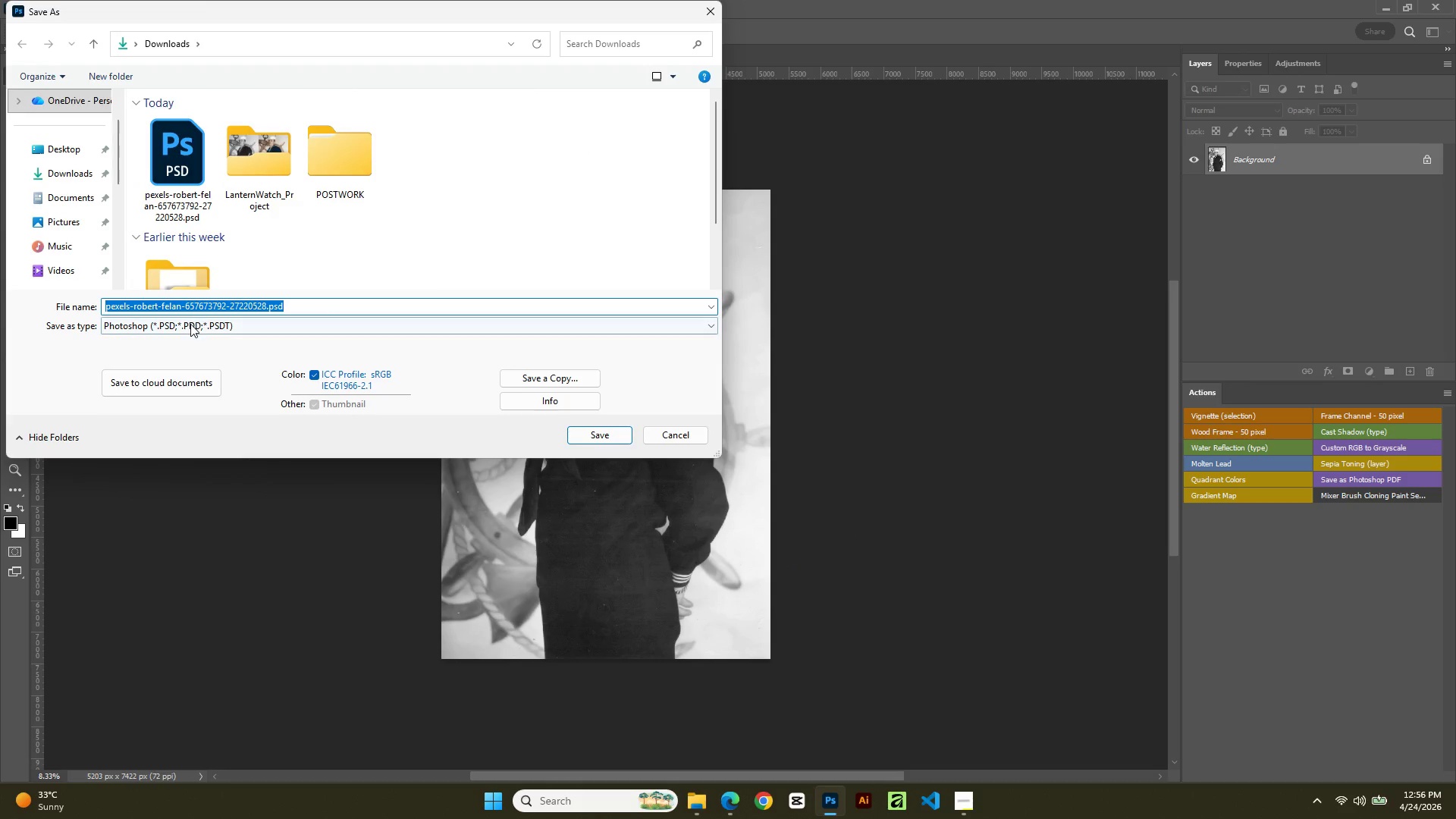 
left_click([190, 325])
 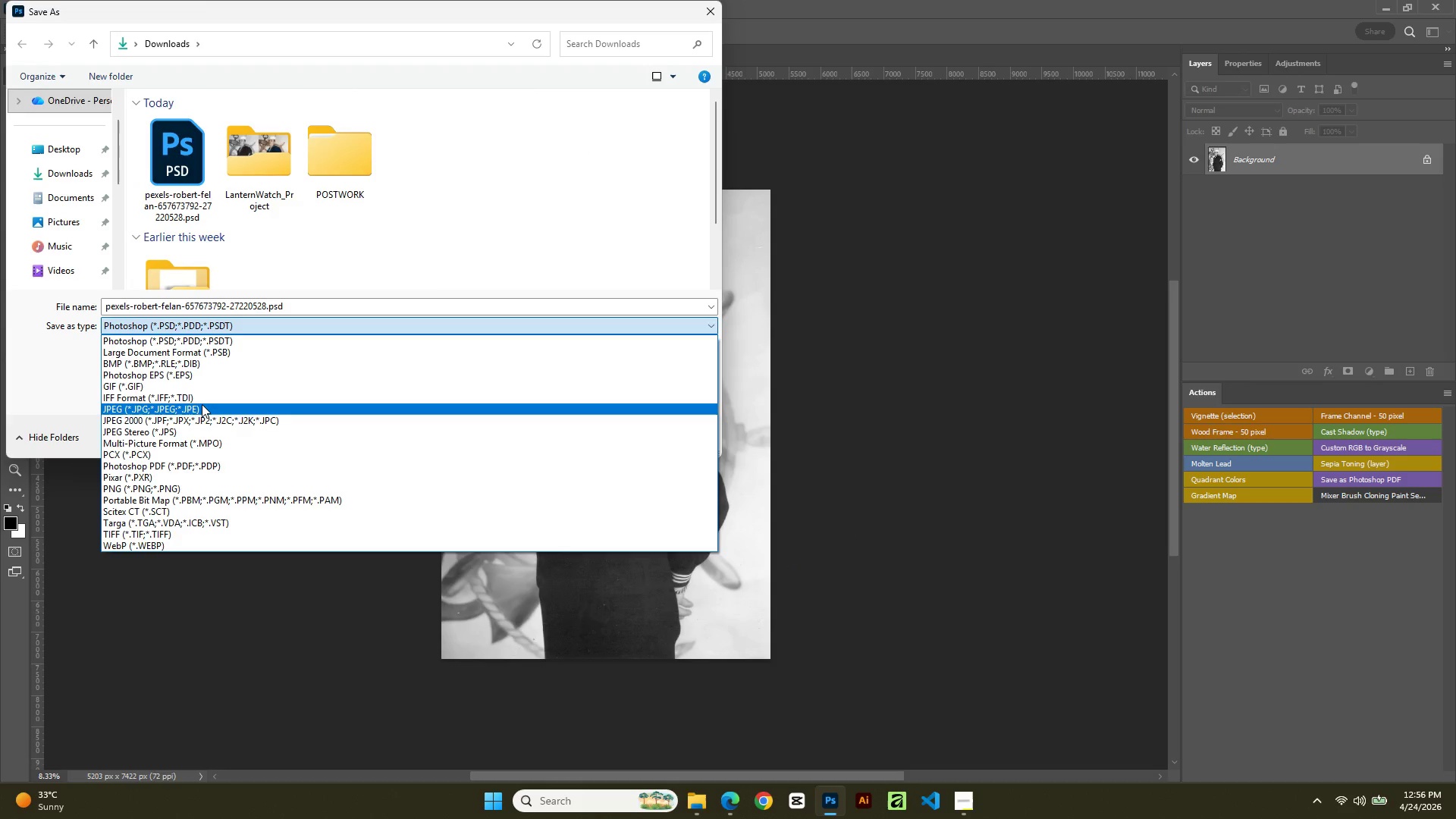 
left_click([202, 404])
 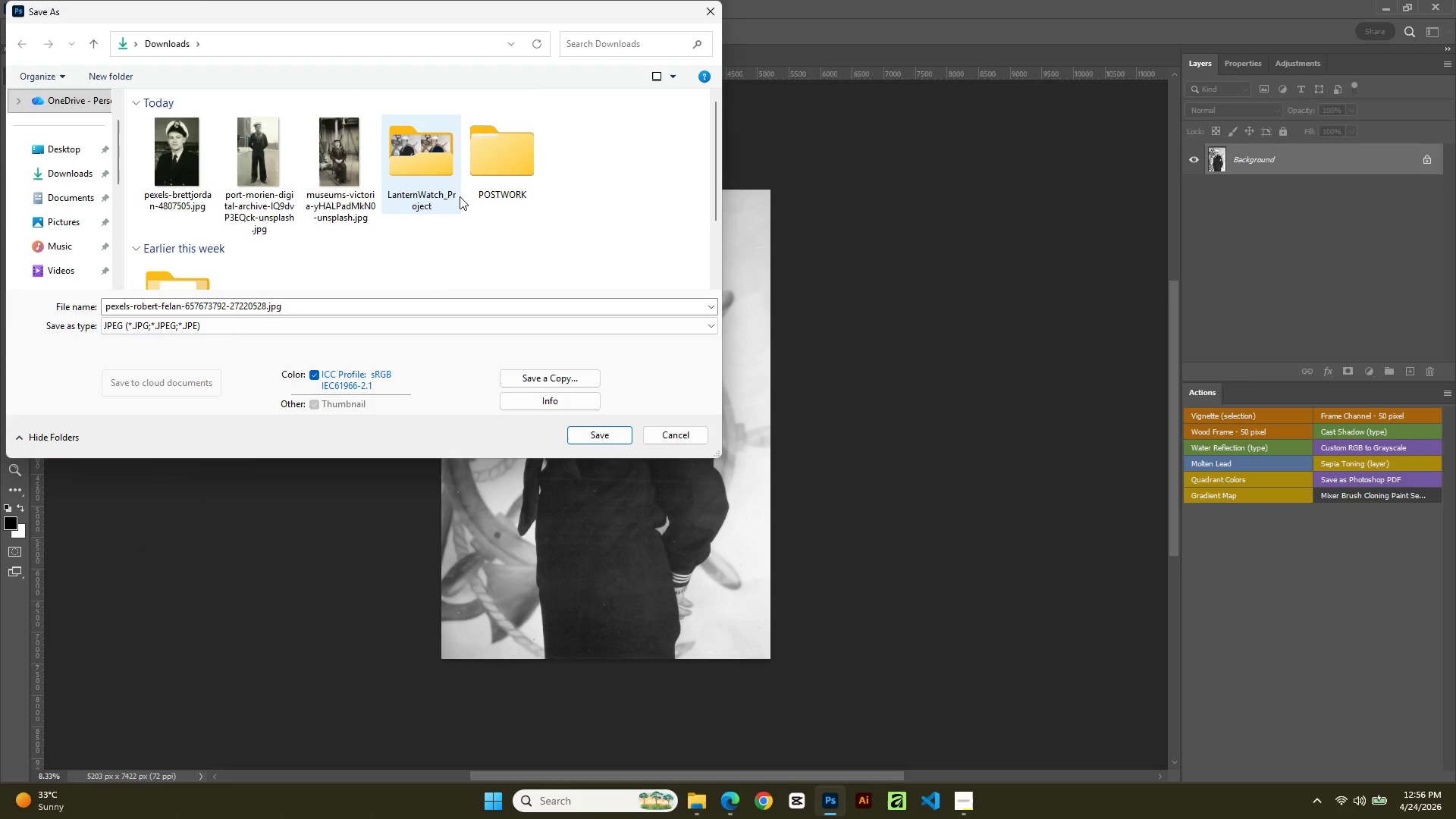 
double_click([430, 175])
 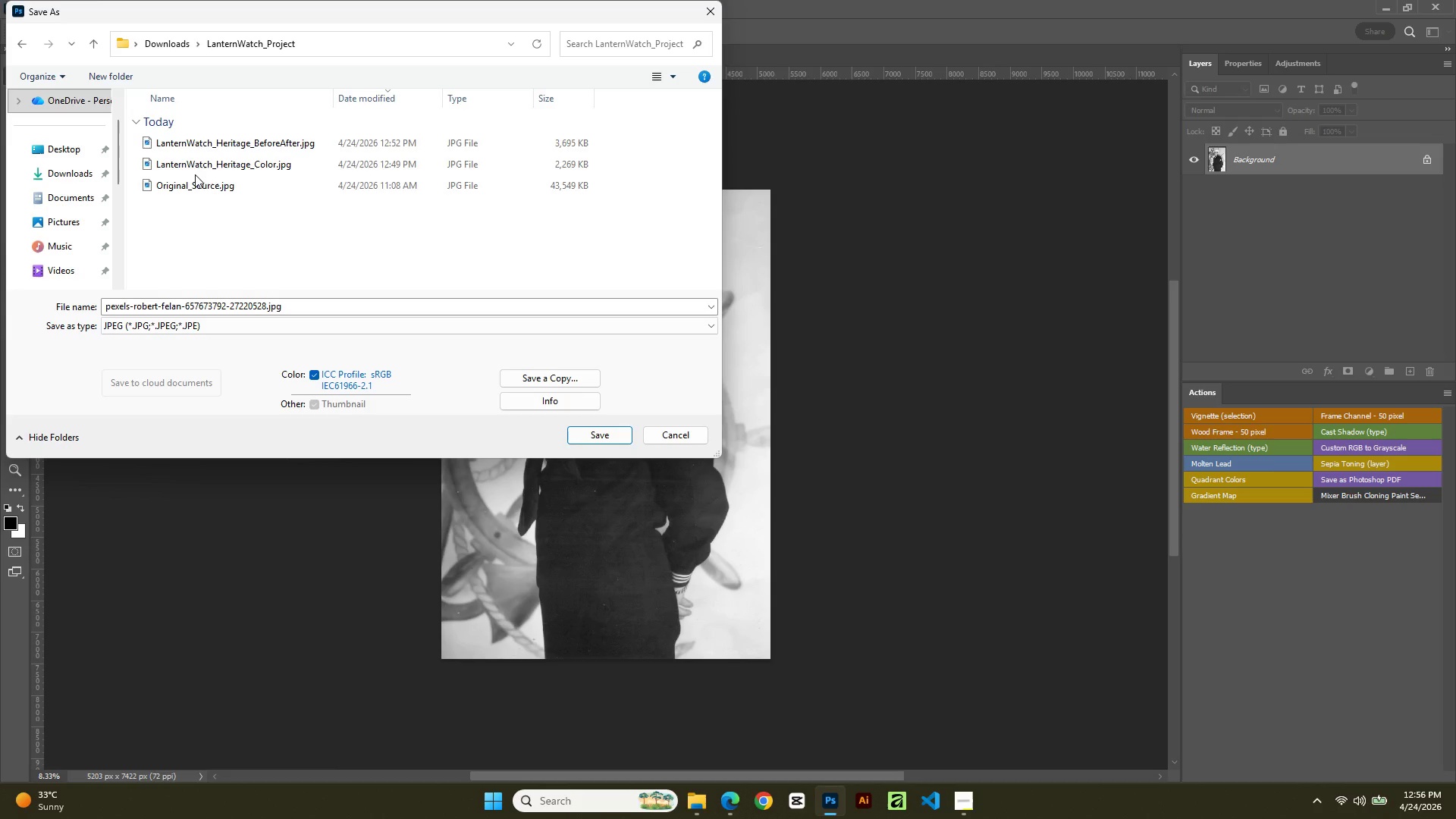 
left_click([195, 188])
 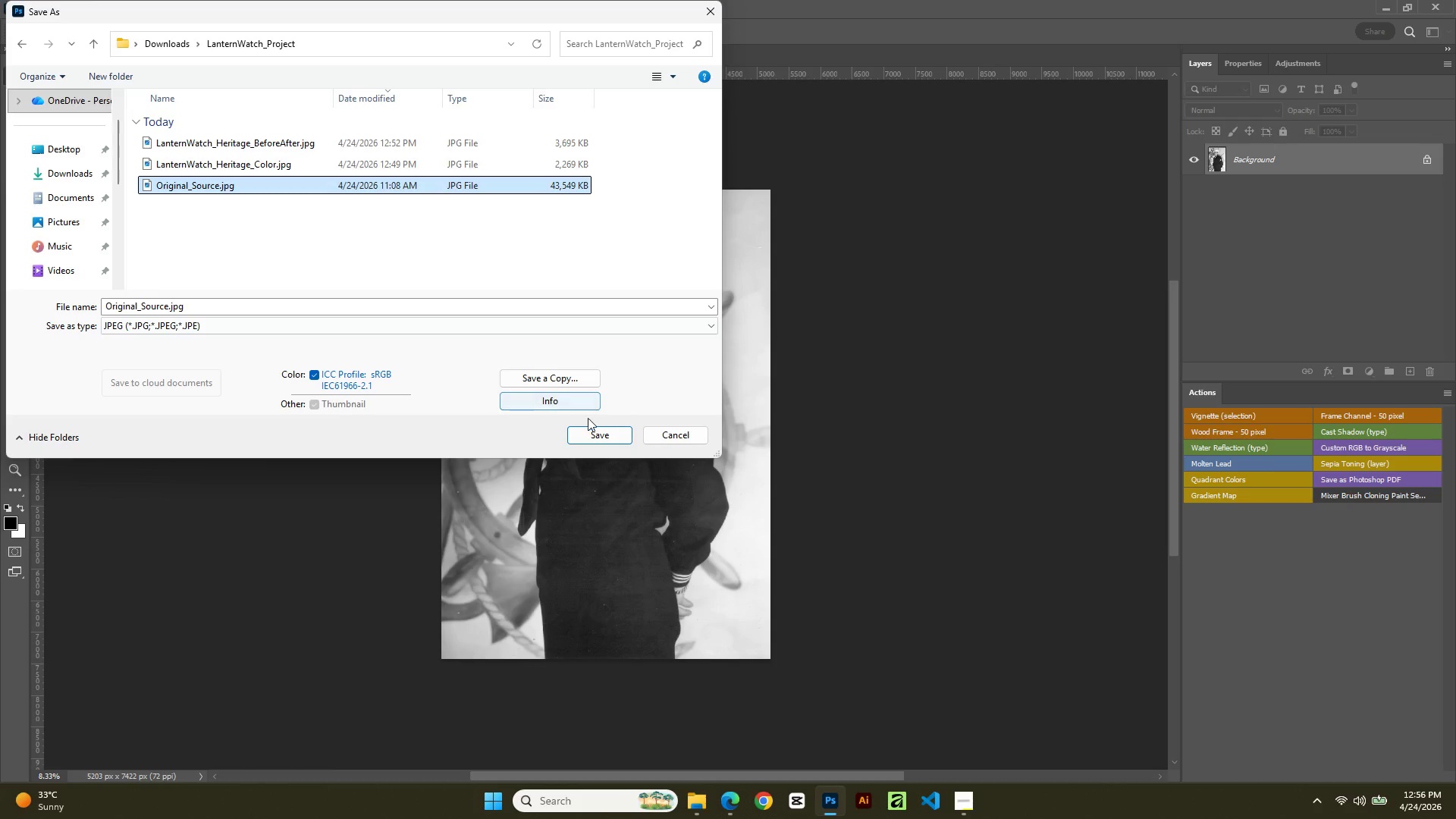 
left_click([598, 444])
 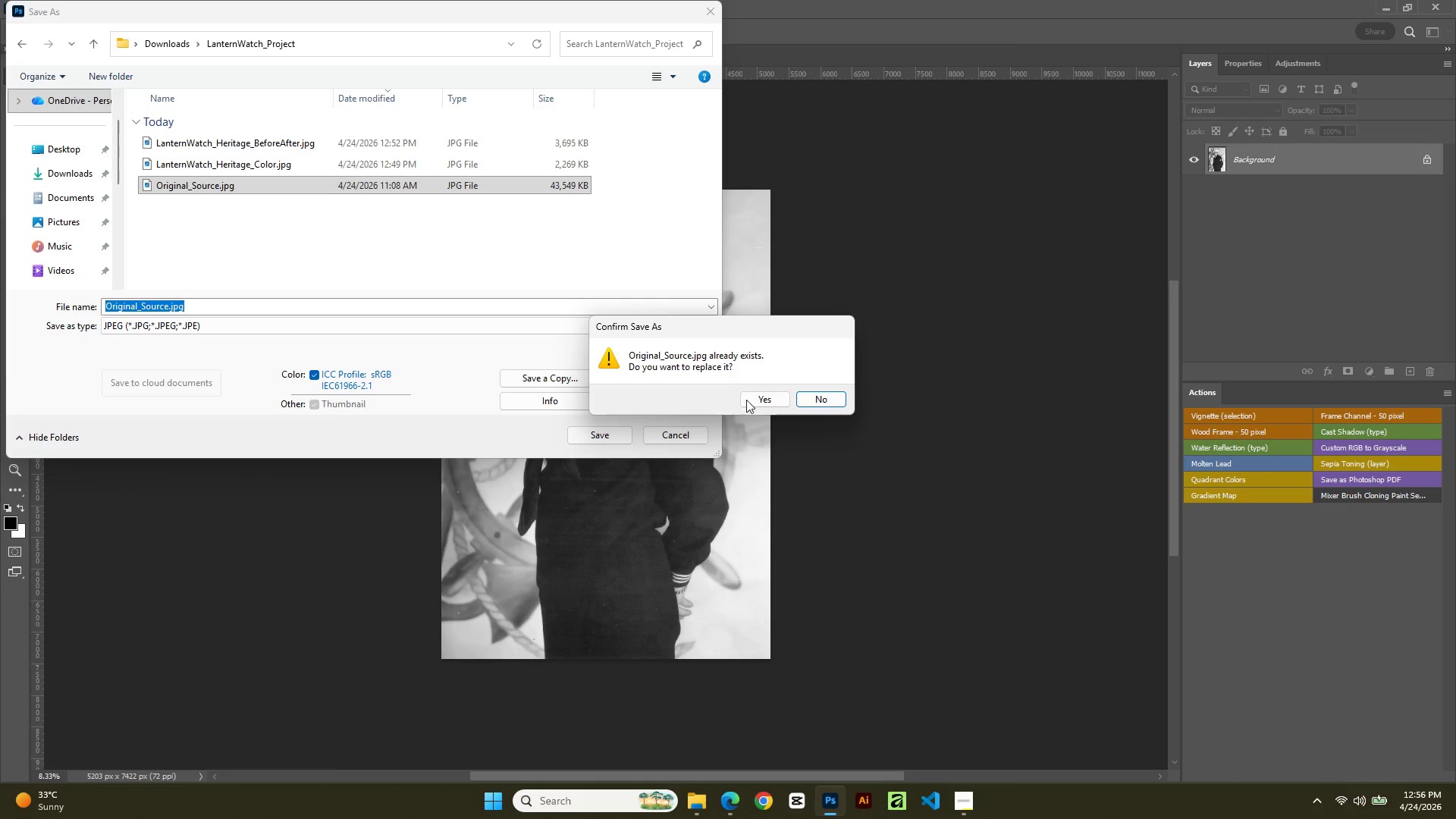 
left_click([760, 395])
 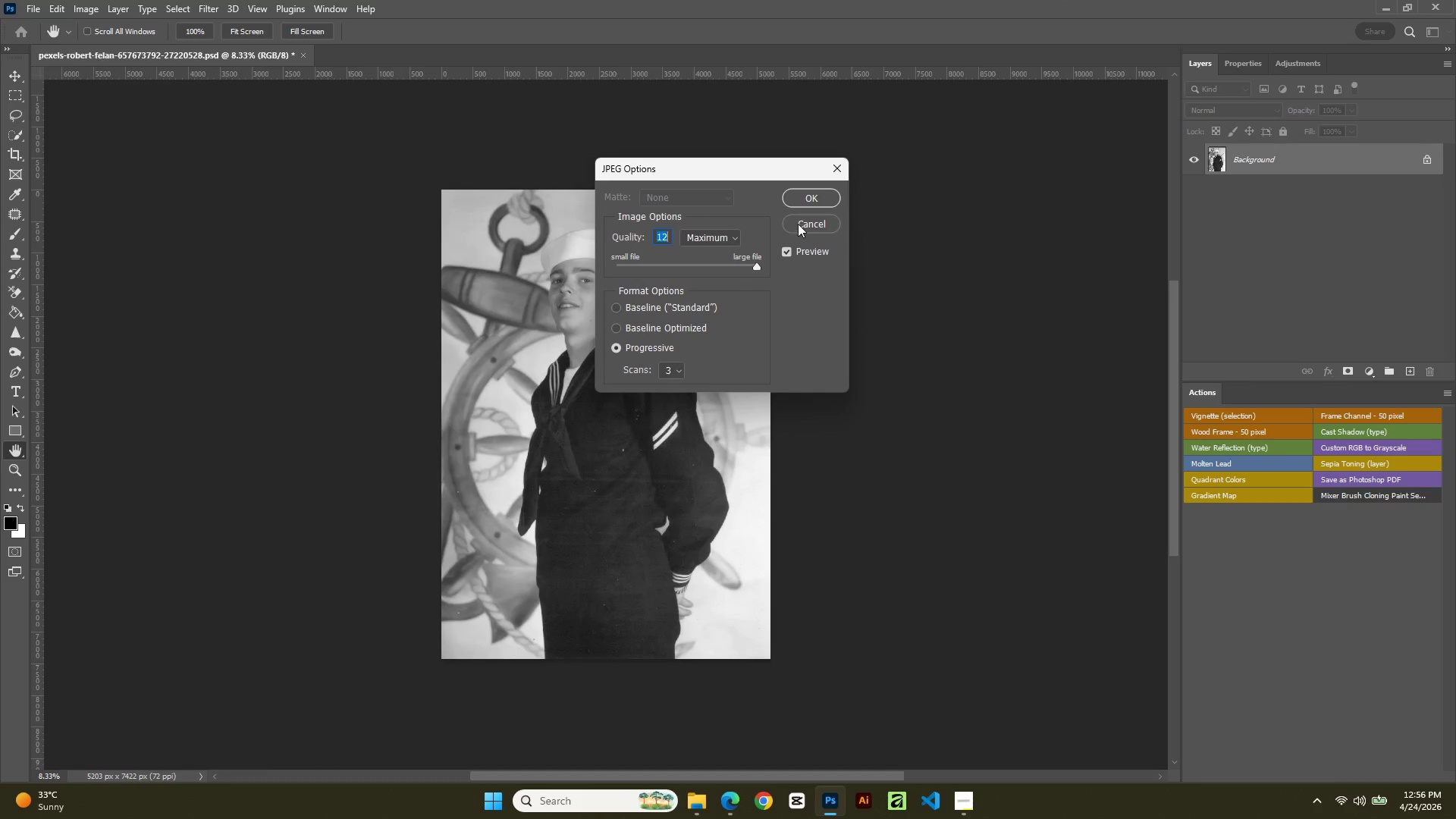 
left_click([805, 191])
 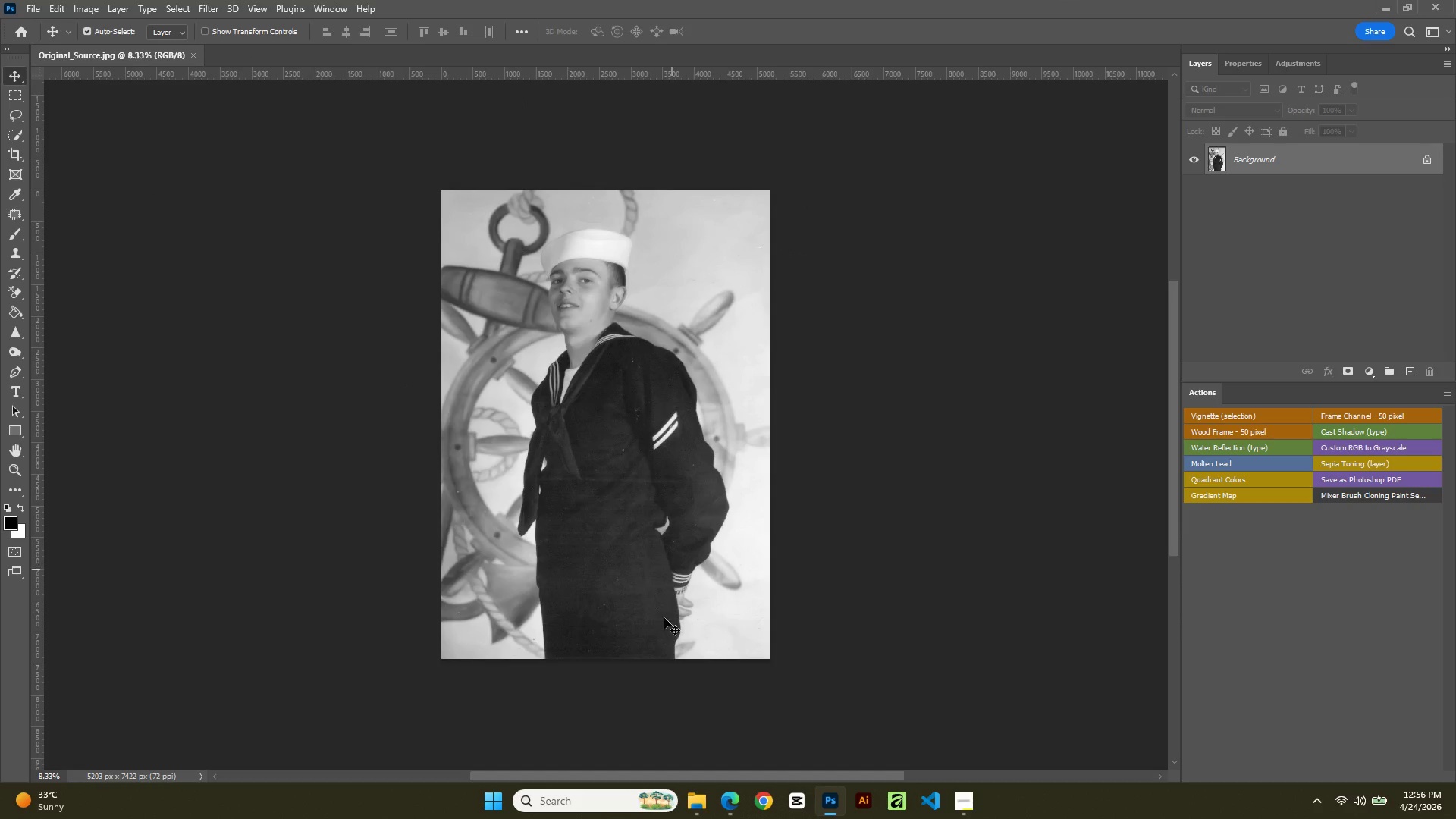 
left_click([701, 809])
 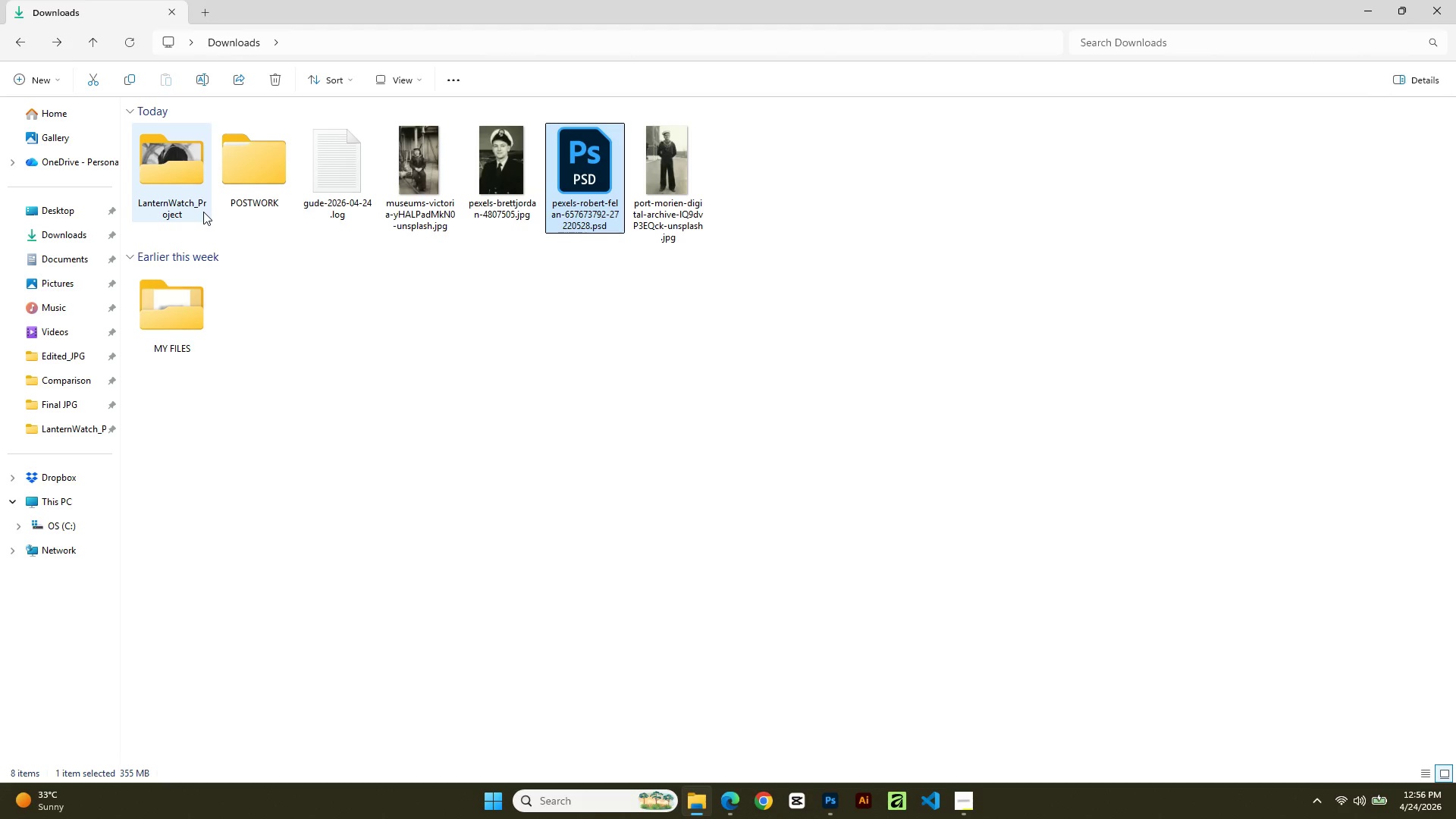 
double_click([197, 203])
 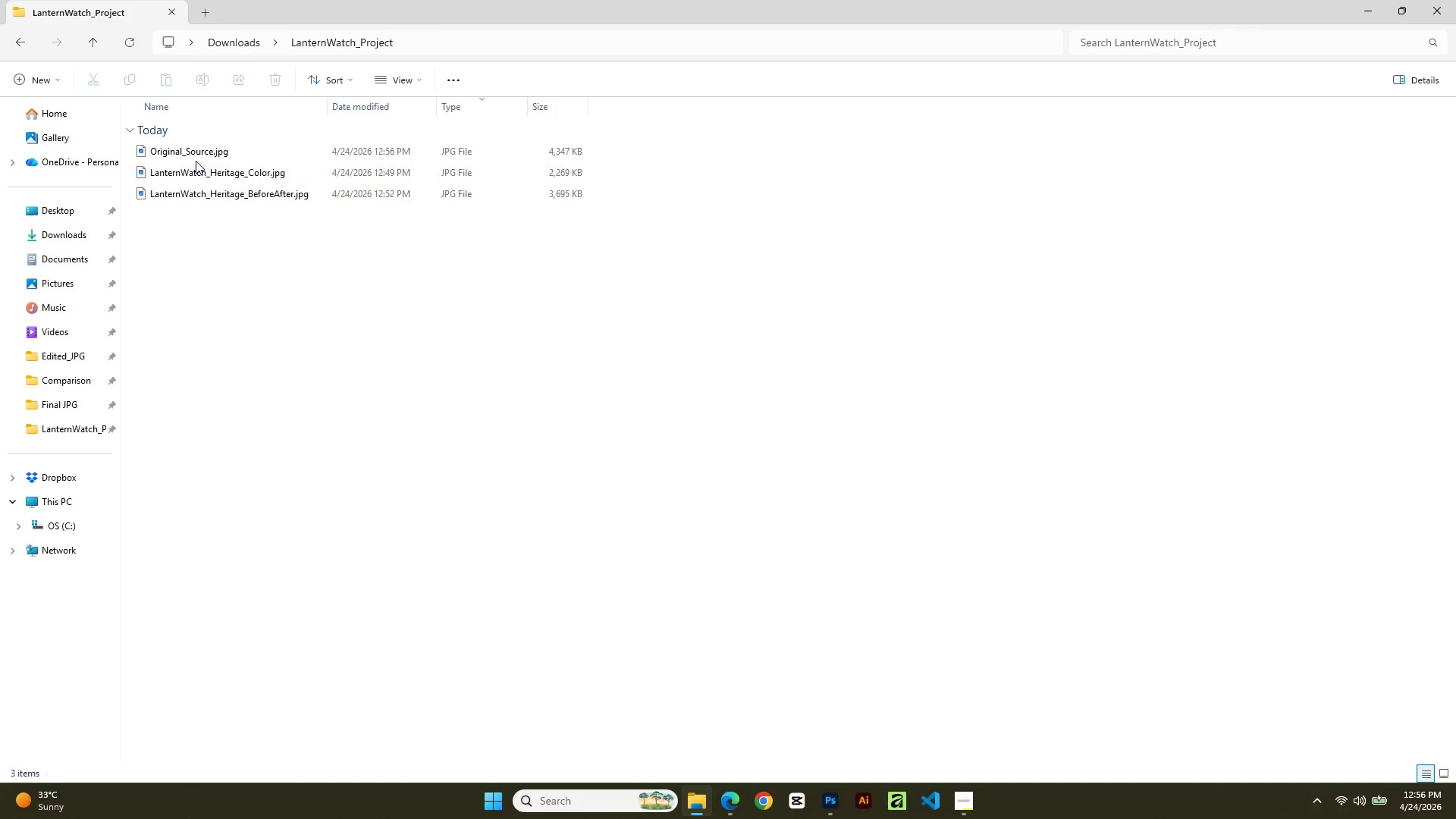 
double_click([196, 158])
 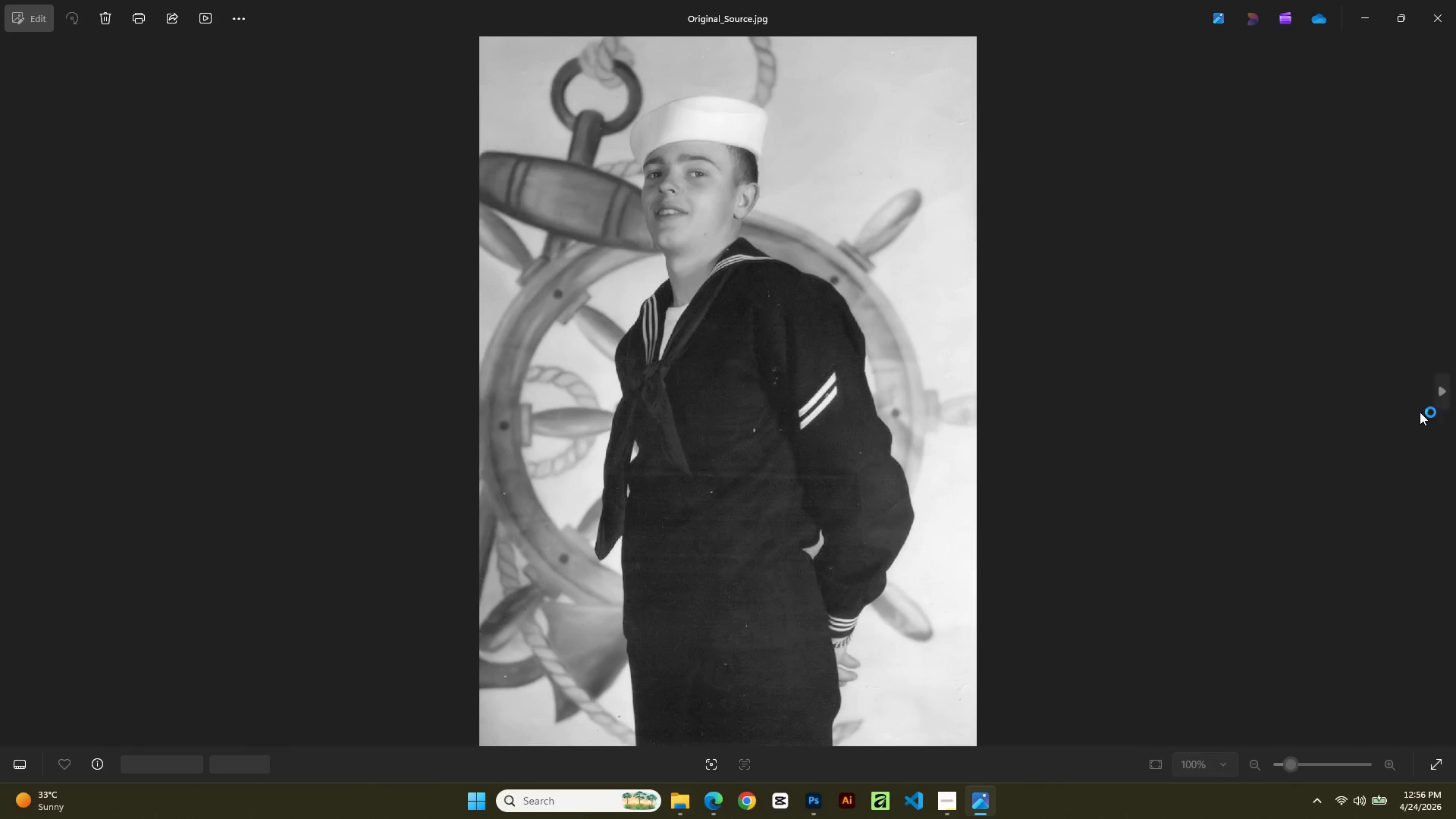 
wait(5.02)
 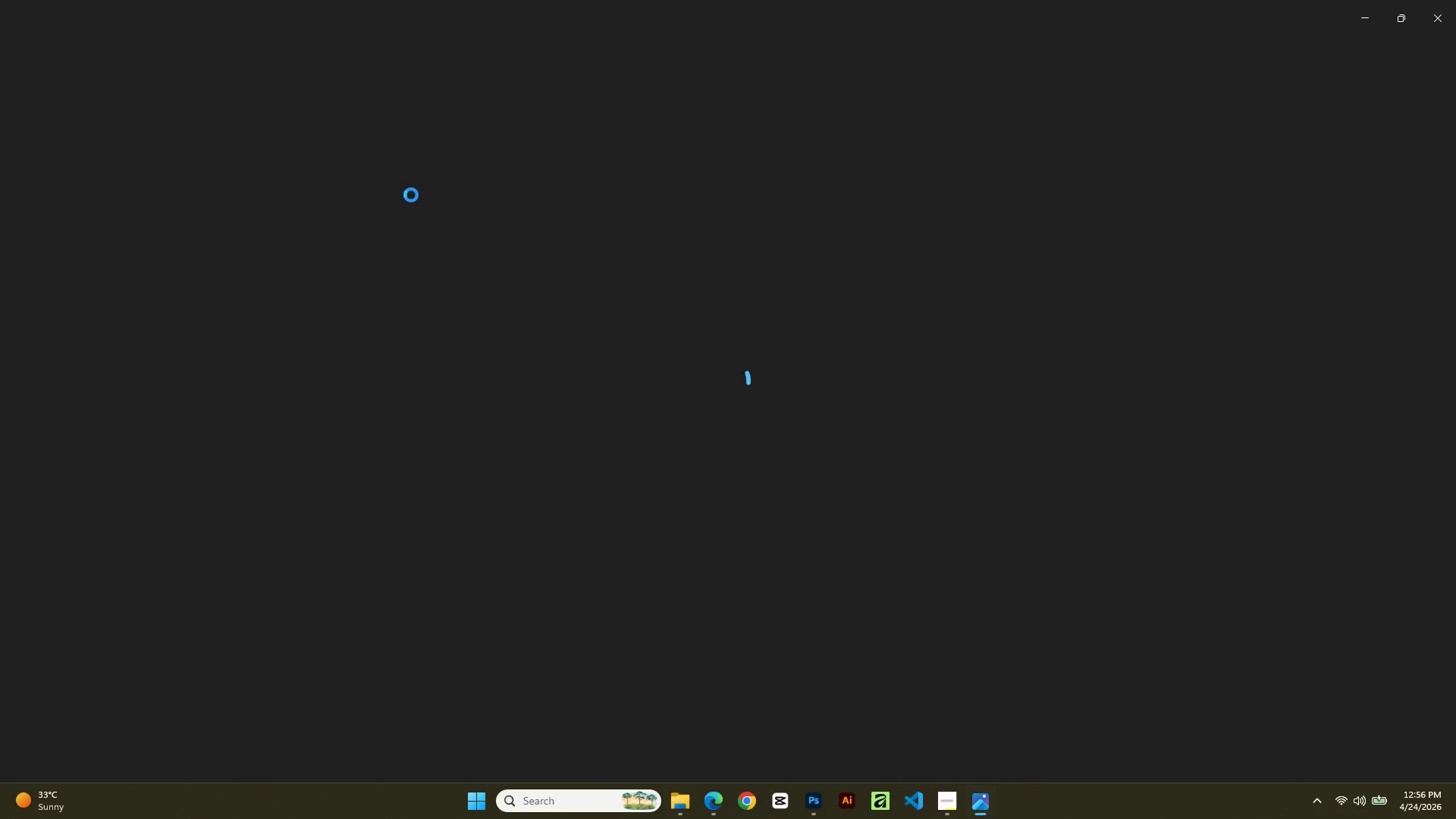 
left_click([1441, 387])
 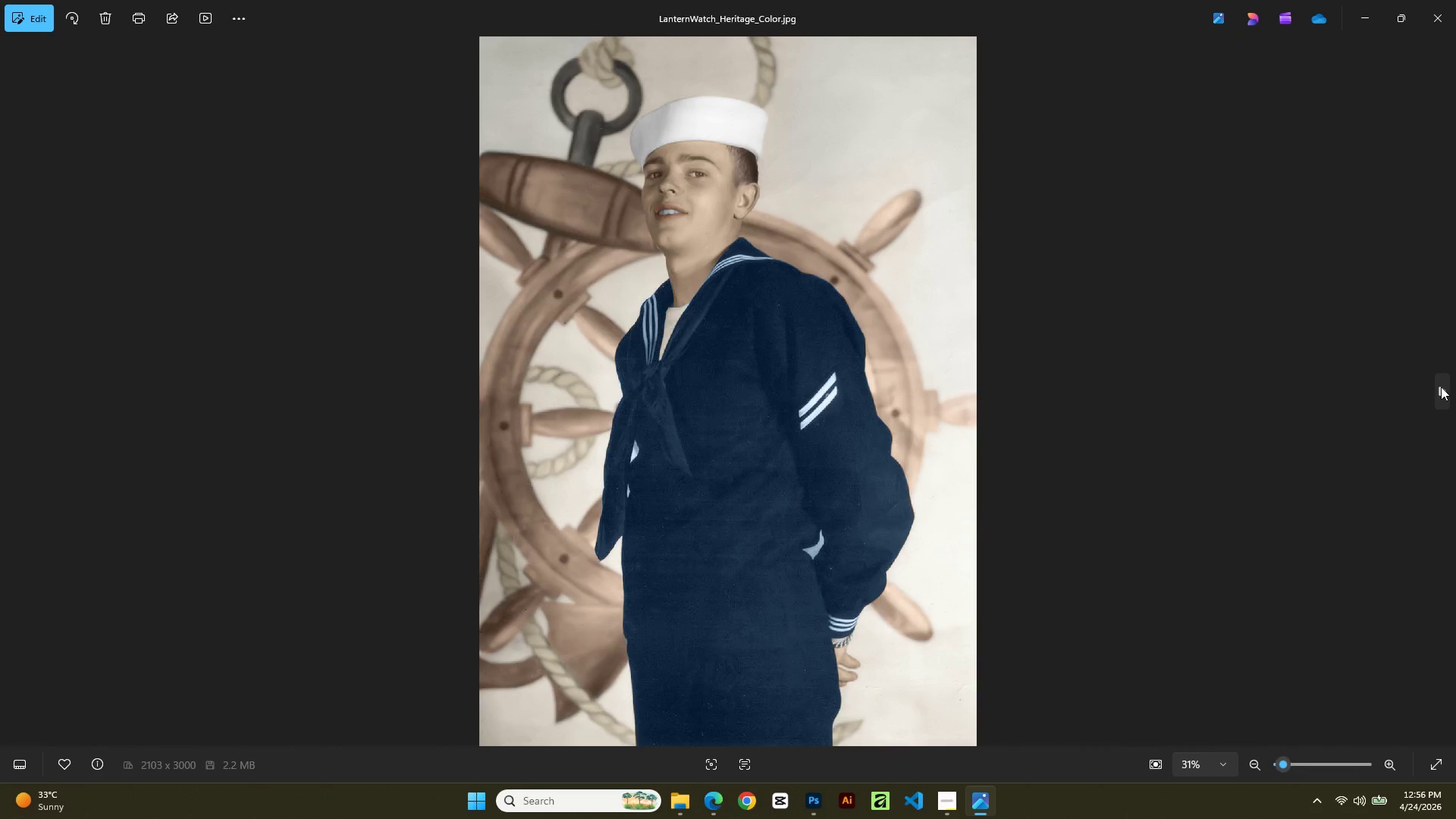 
left_click([1441, 387])
 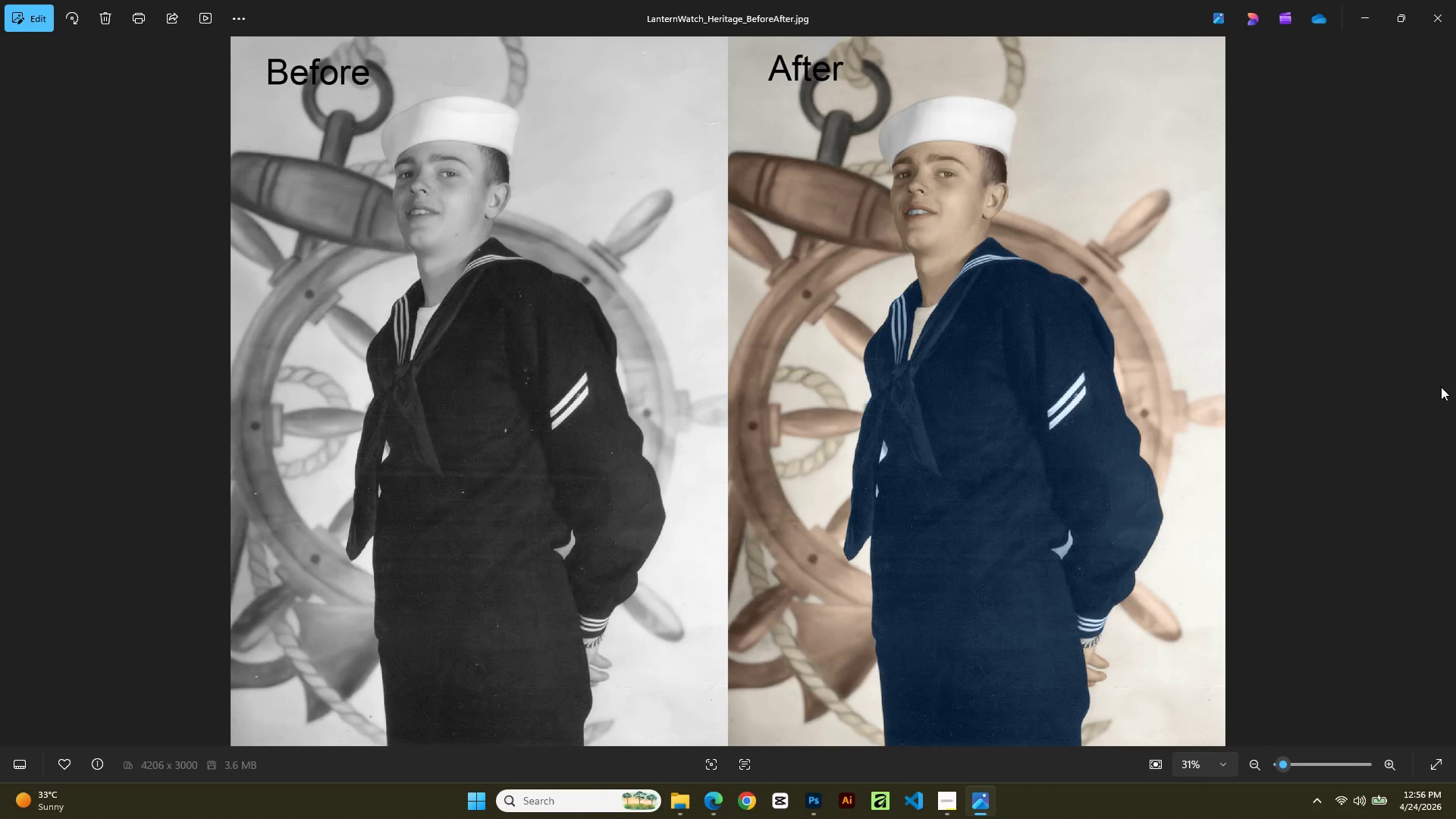 
left_click([1441, 387])
 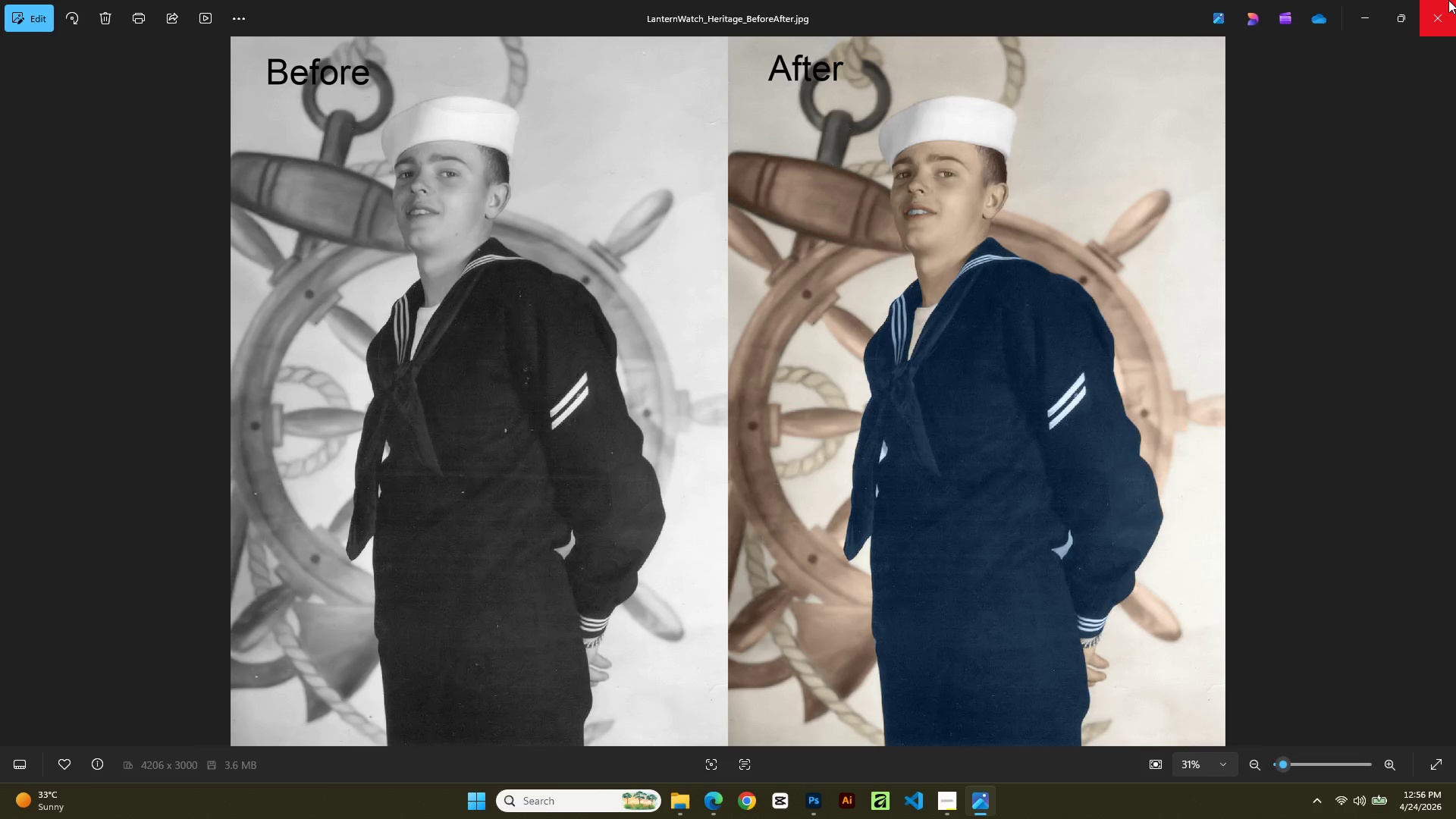 
left_click([1448, 0])
 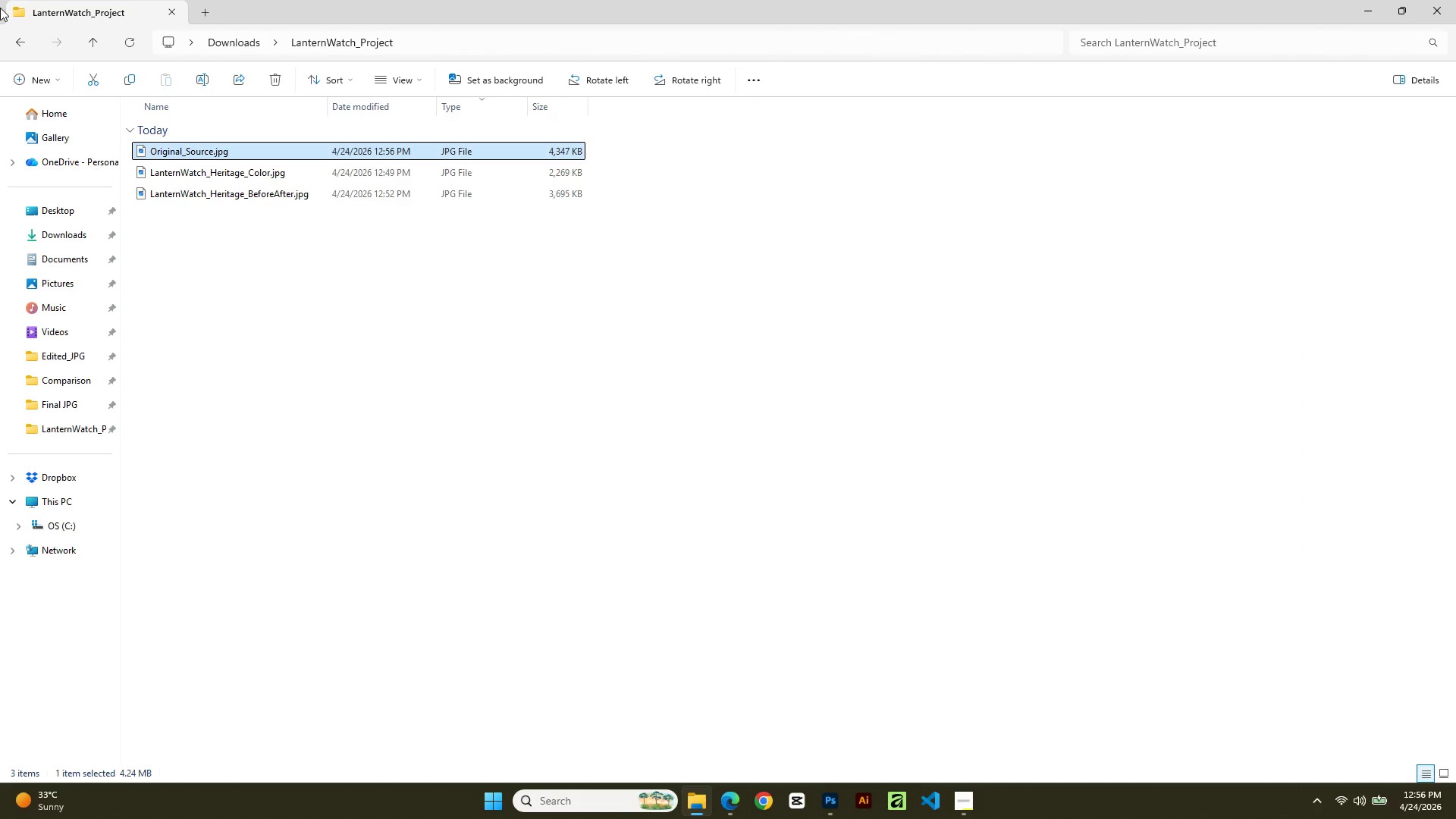 
left_click([24, 40])
 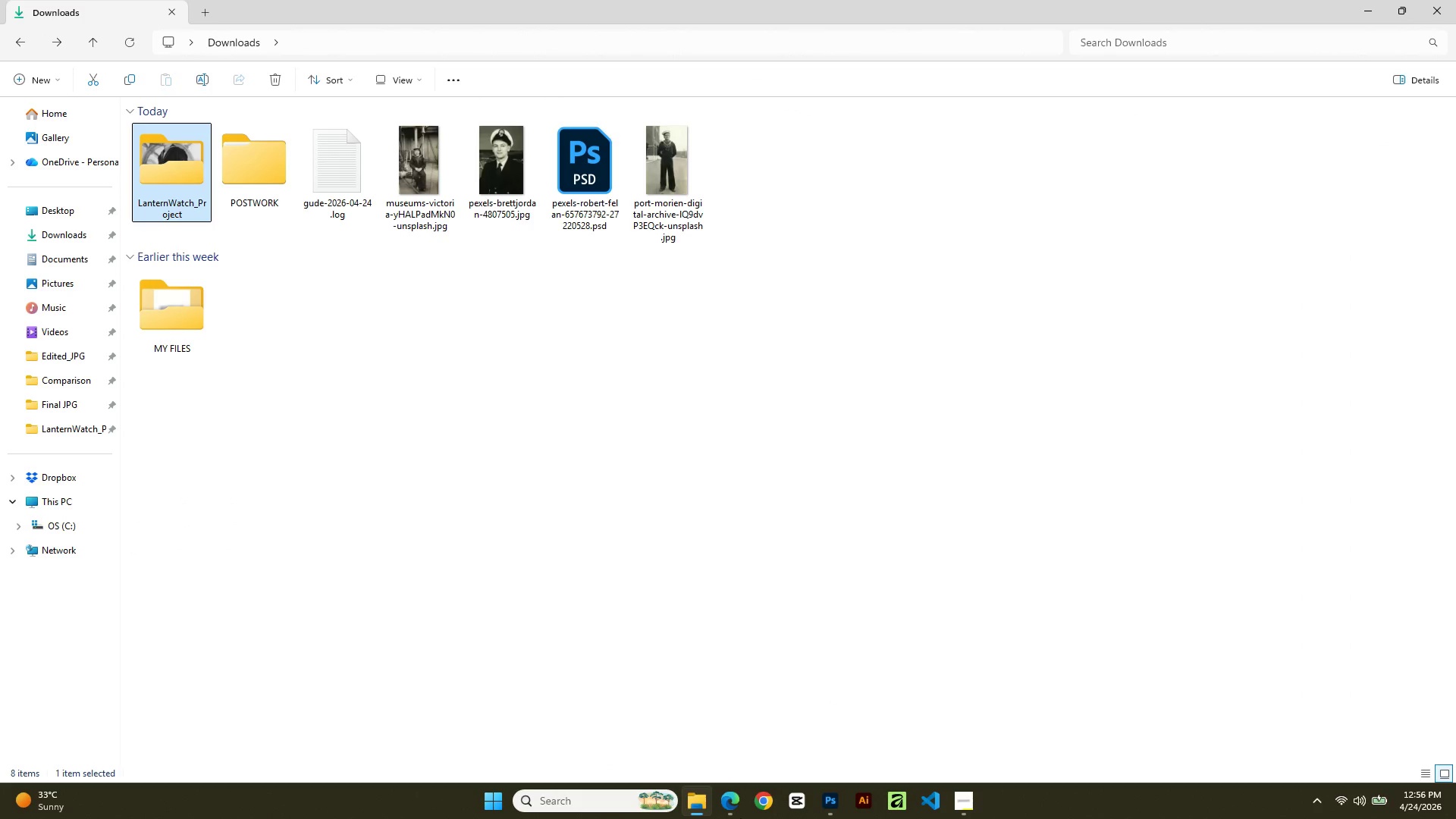 
left_click([823, 810])
 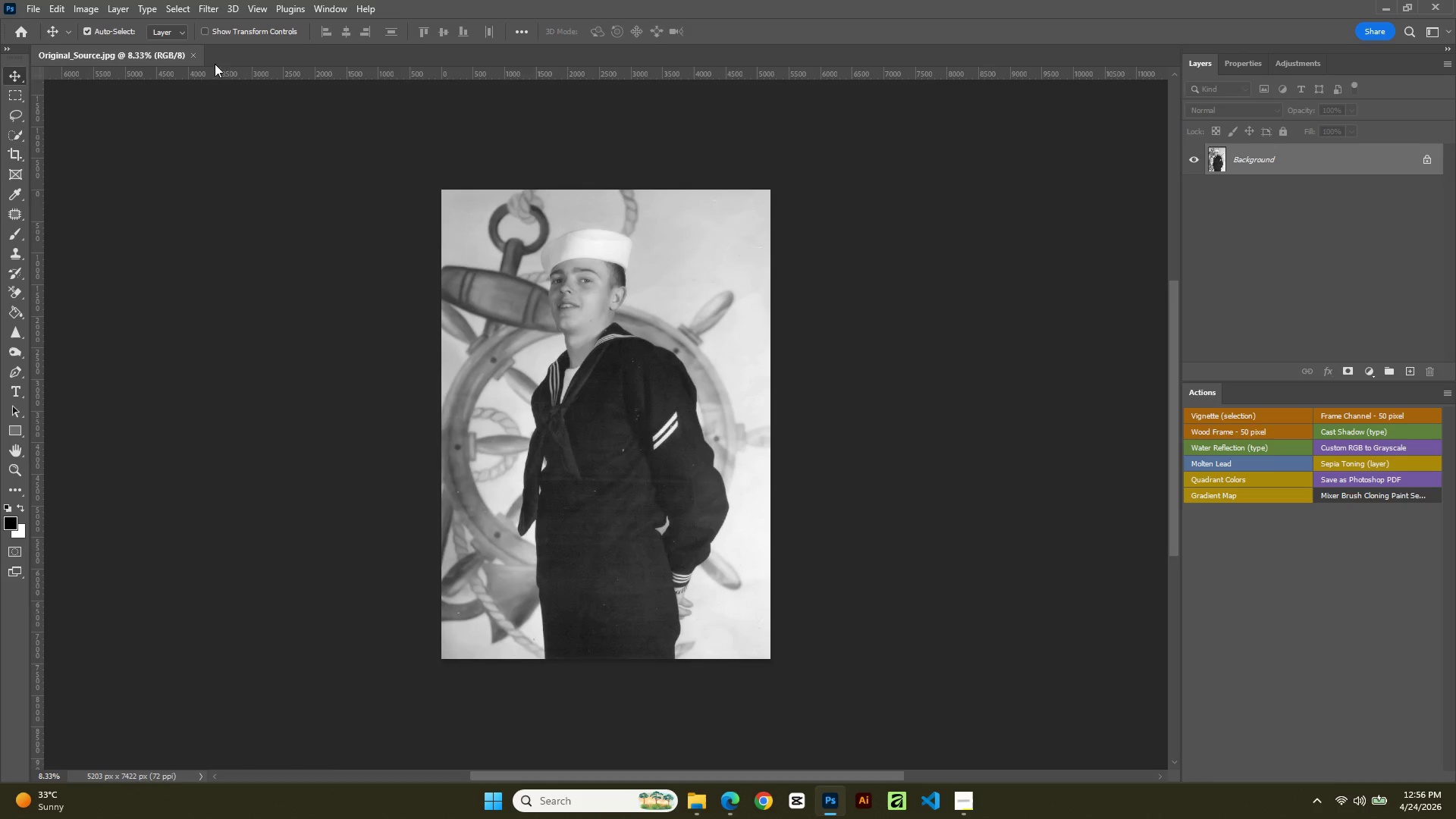 
left_click([189, 50])
 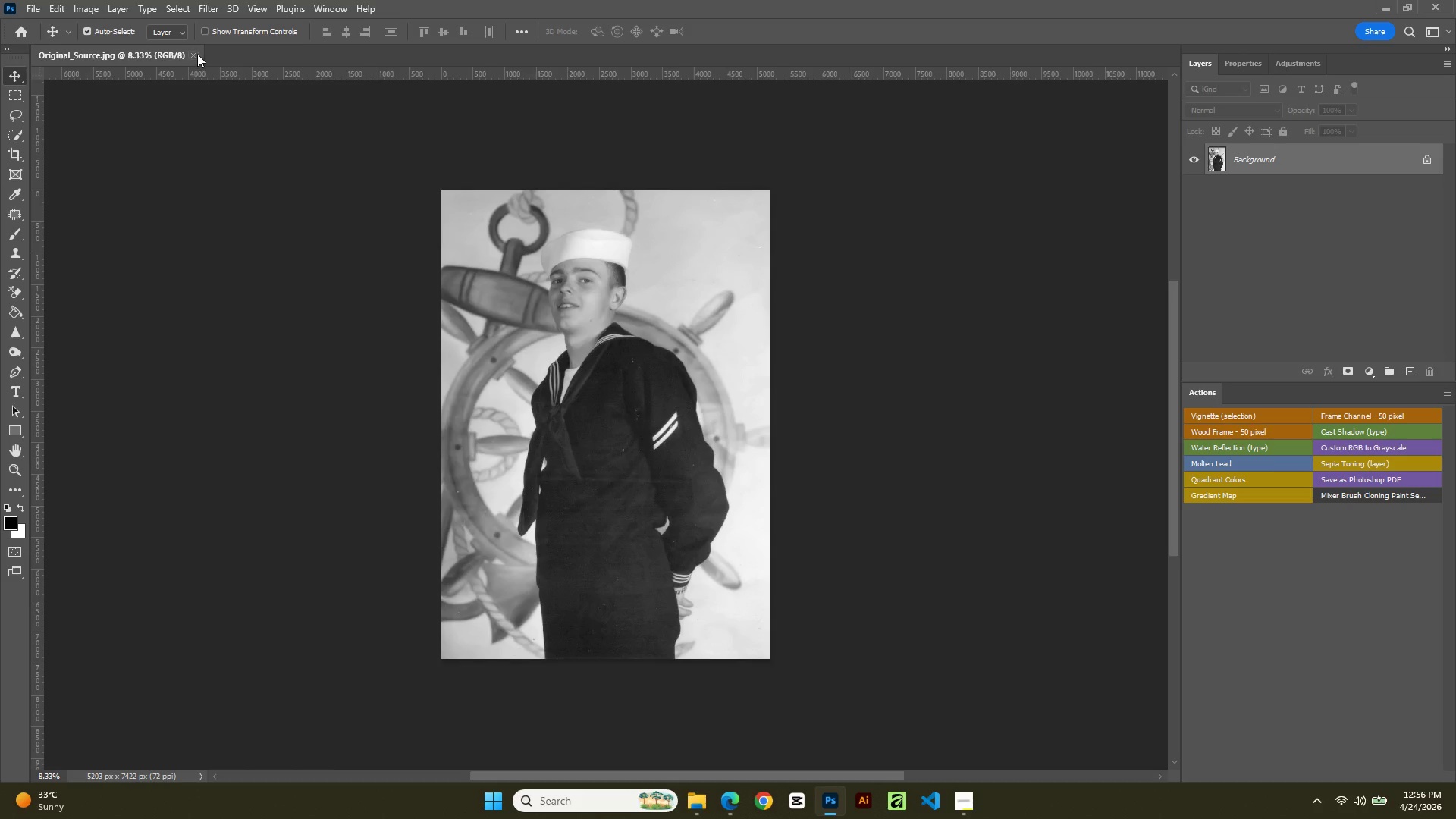 
left_click([194, 51])
 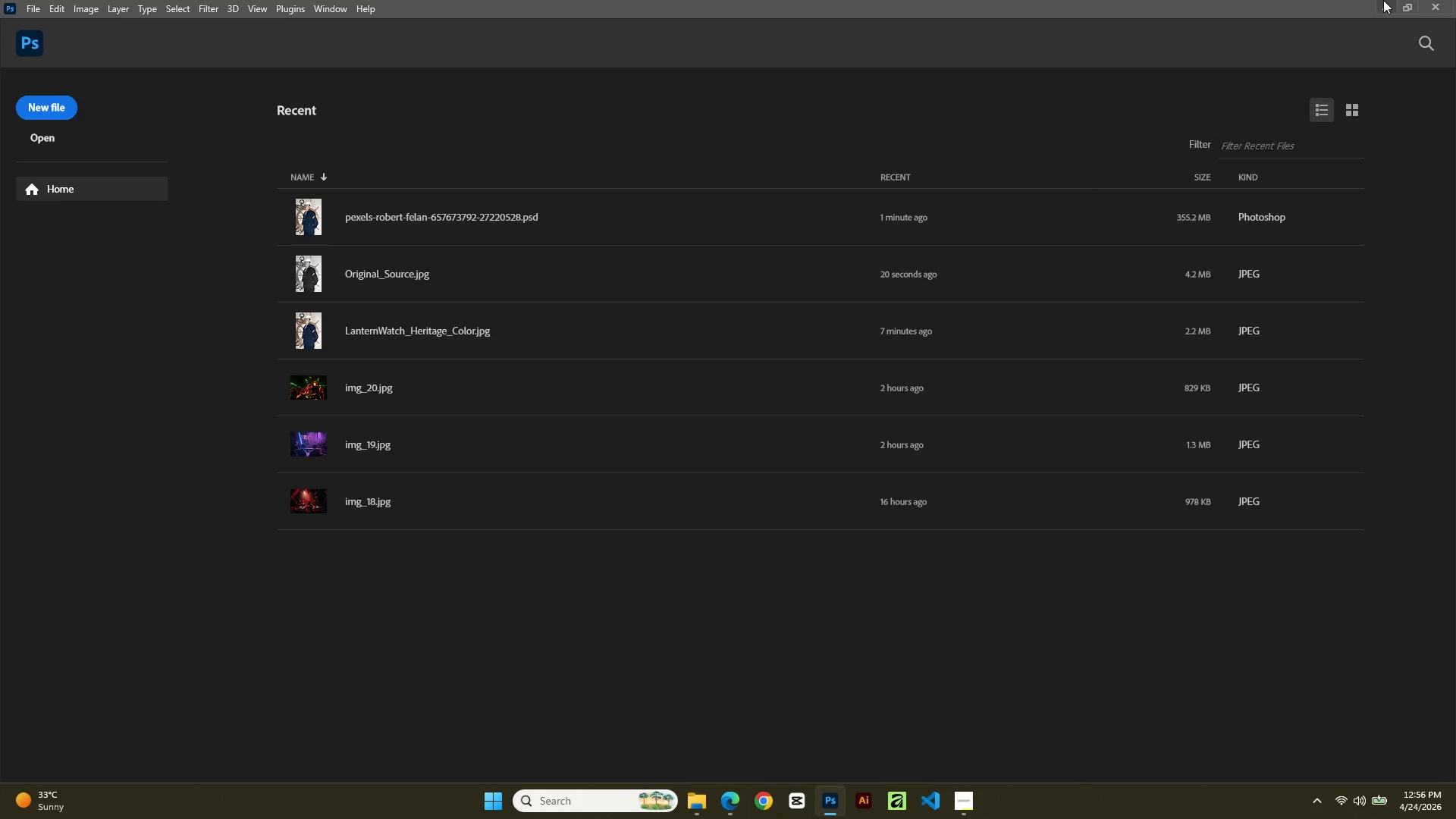 
left_click([1388, 0])
 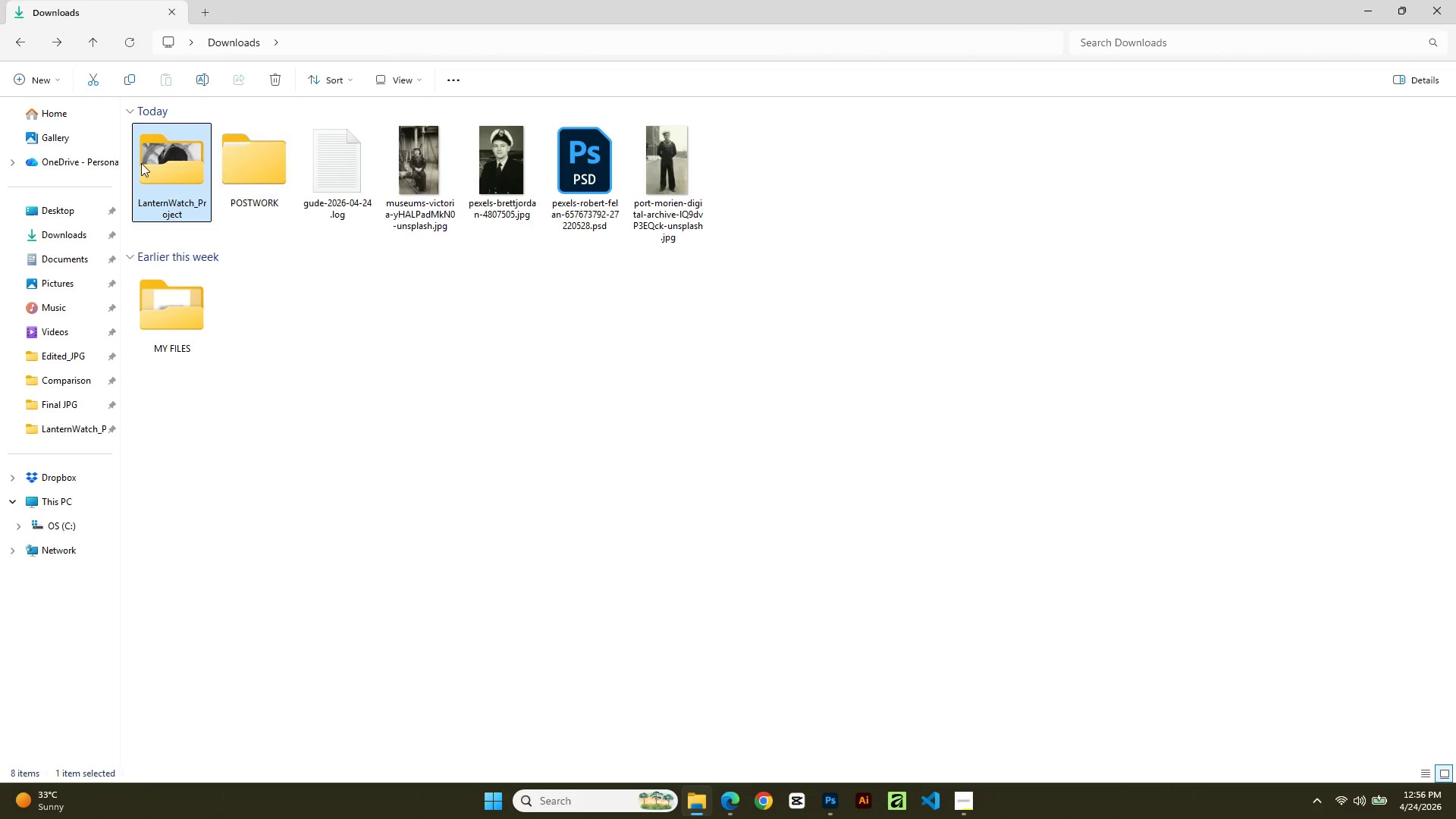 